 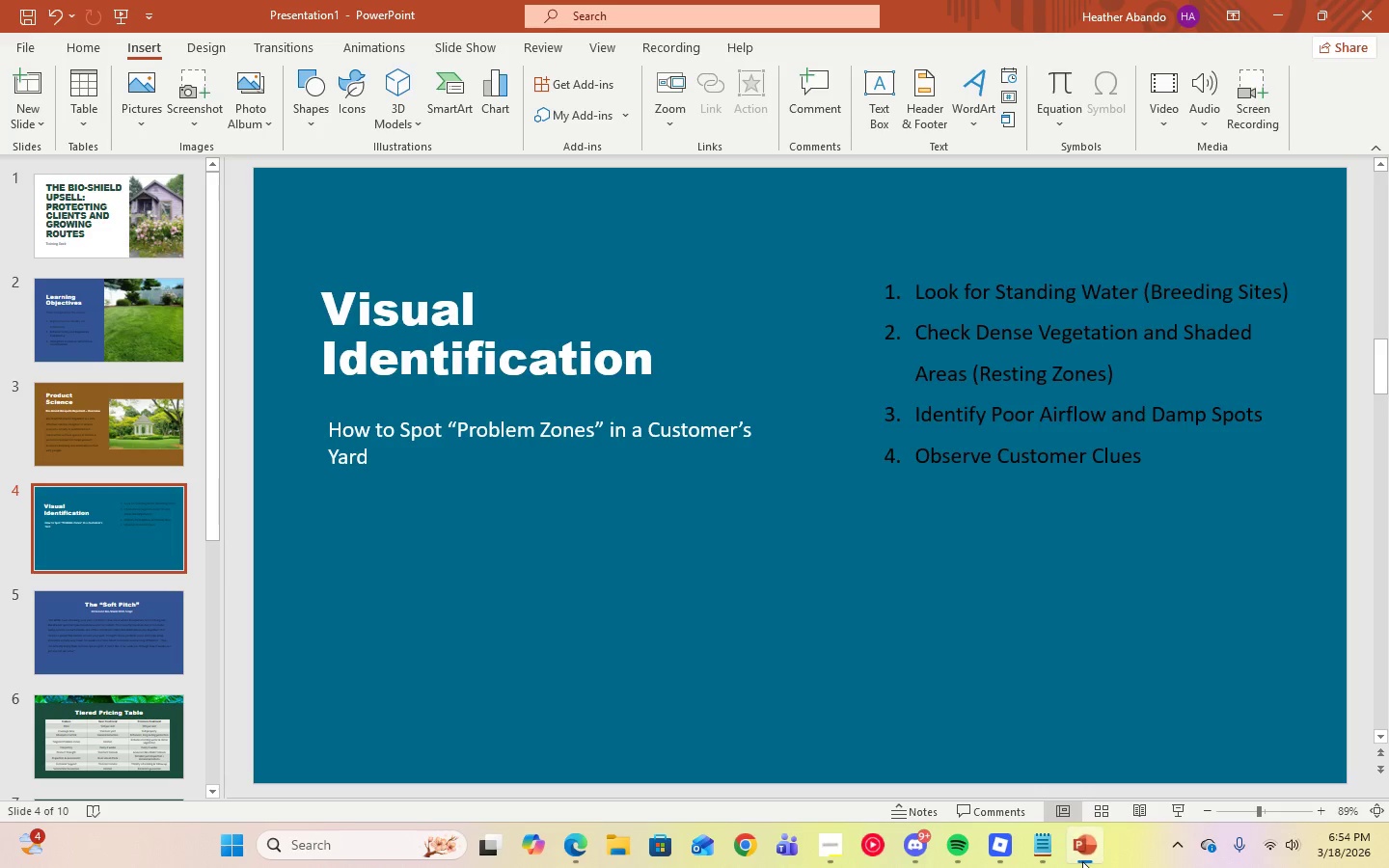 
left_click([134, 129])
 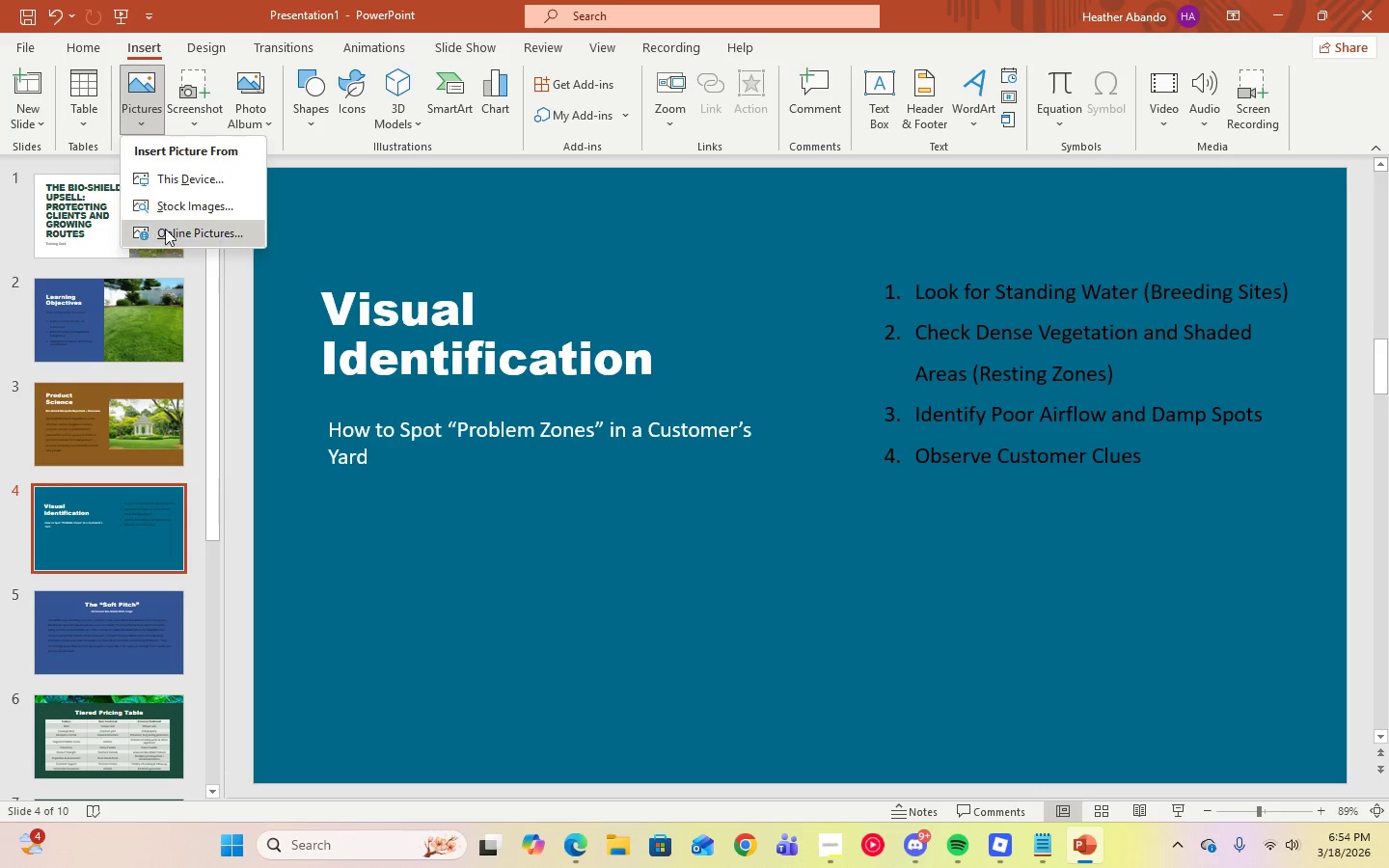 
left_click([165, 230])
 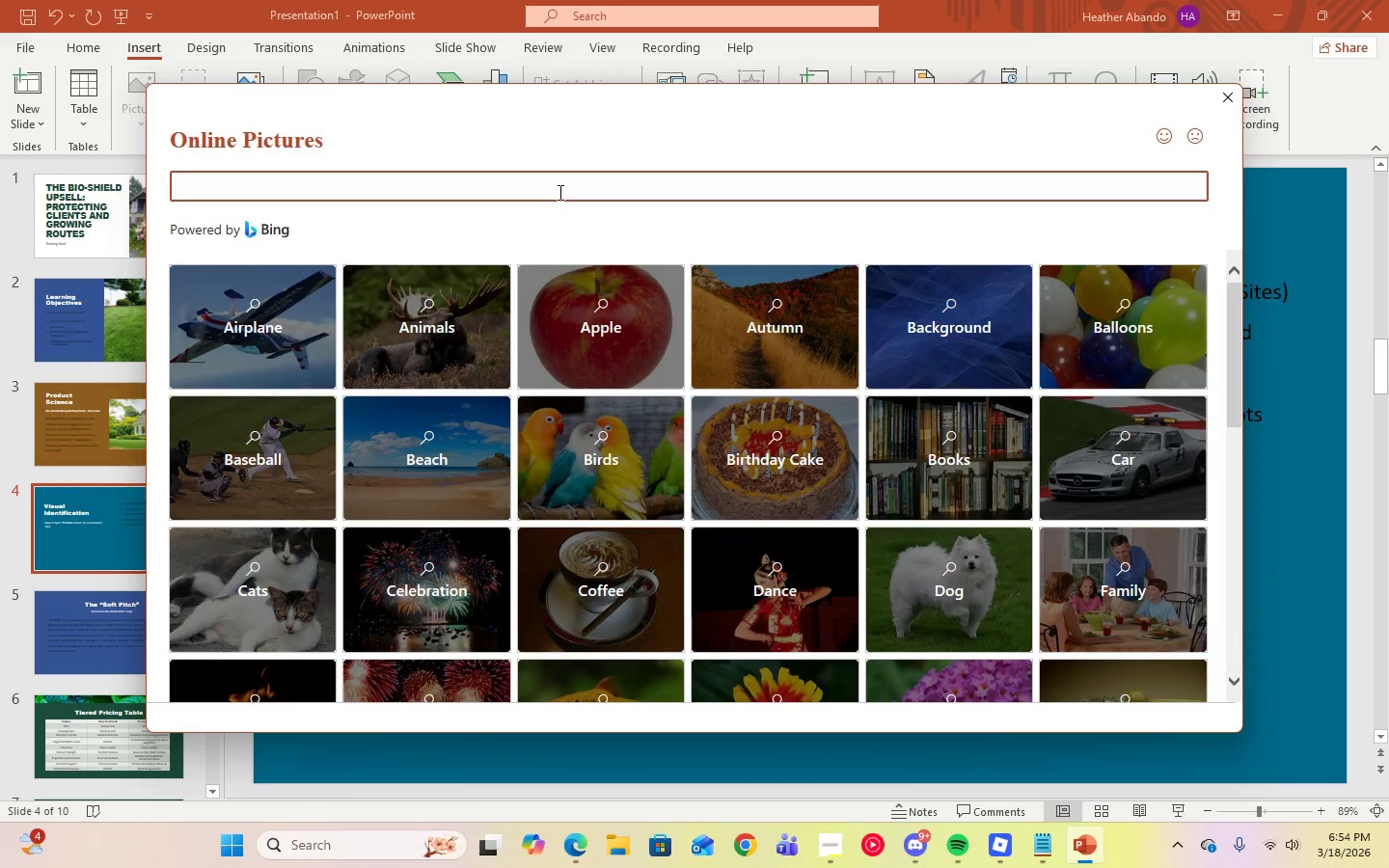 
type(ROYALTY-FREE RESIDENTIAL BACKYARDS)
 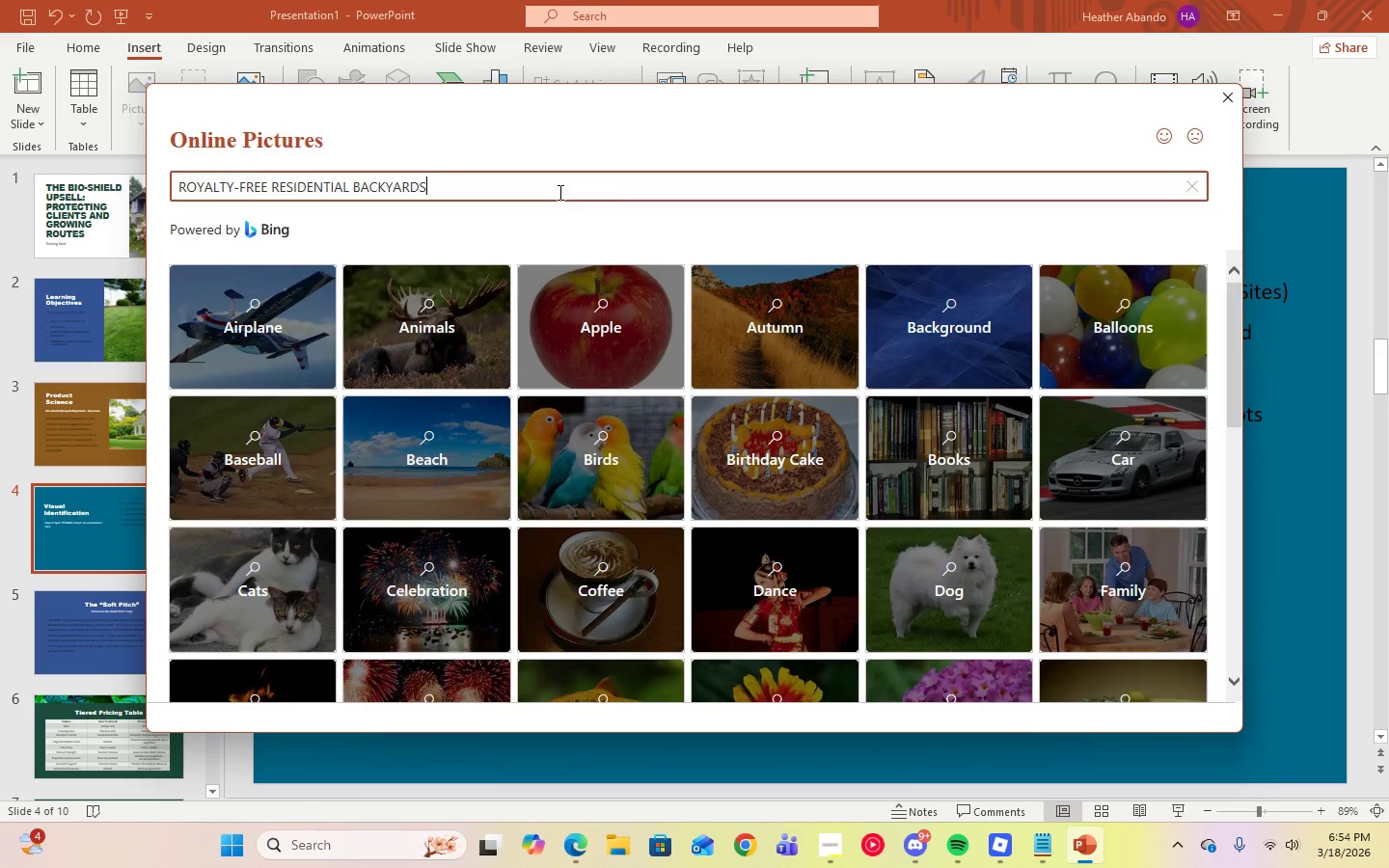 
key(Enter)
 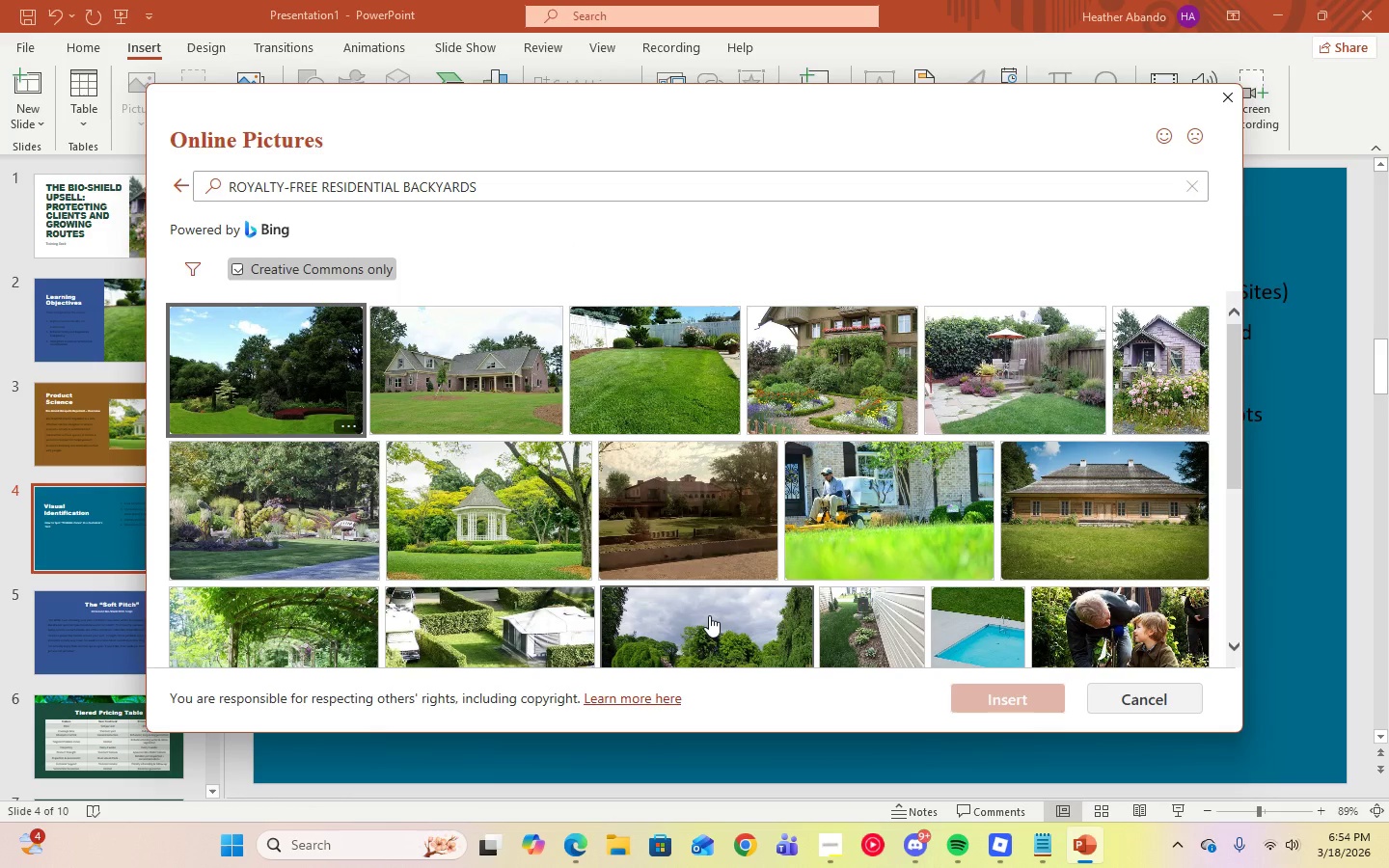 
wait(7.42)
 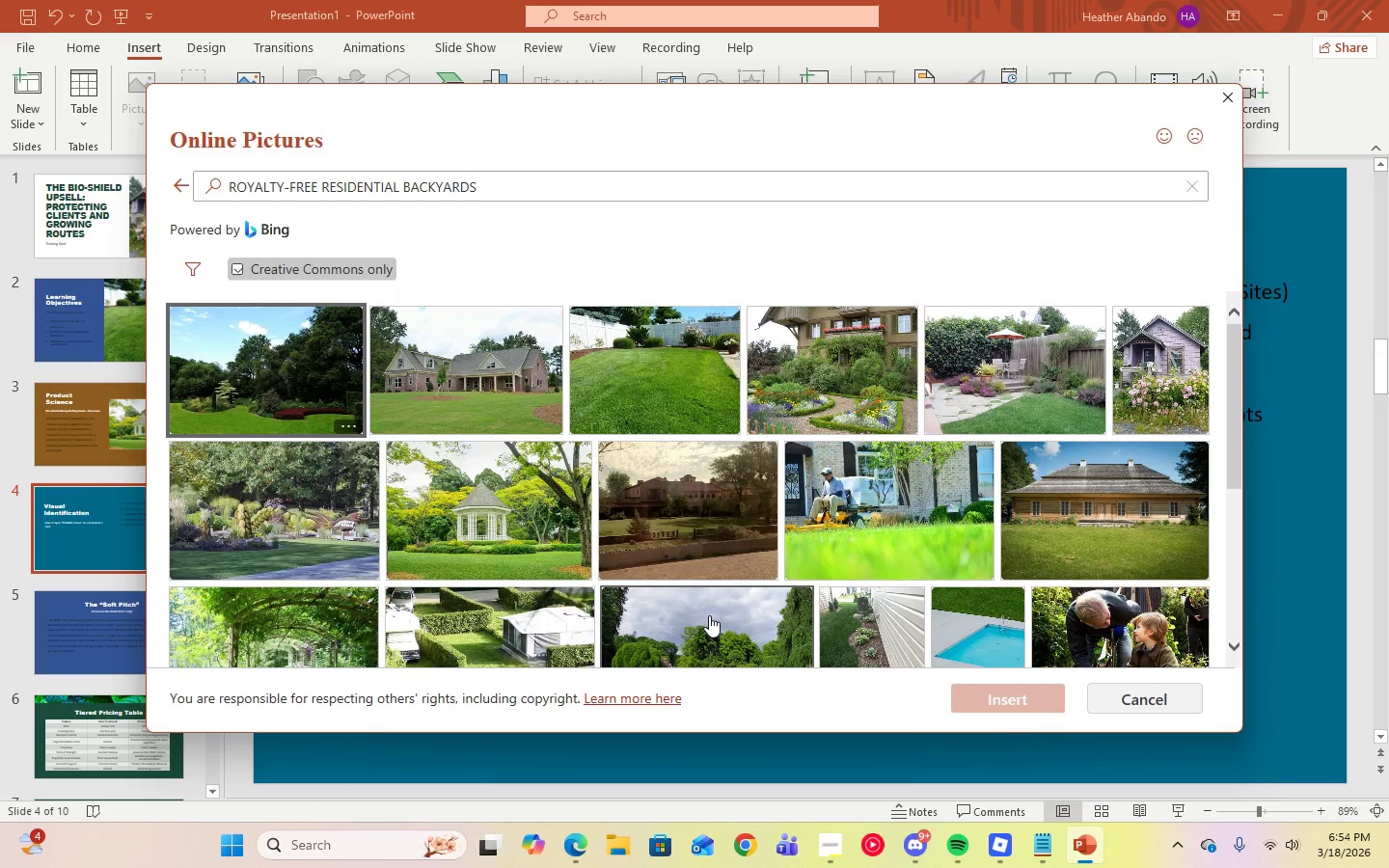 
scroll: coordinate [723, 546], scroll_direction: down, amount: 5.0
 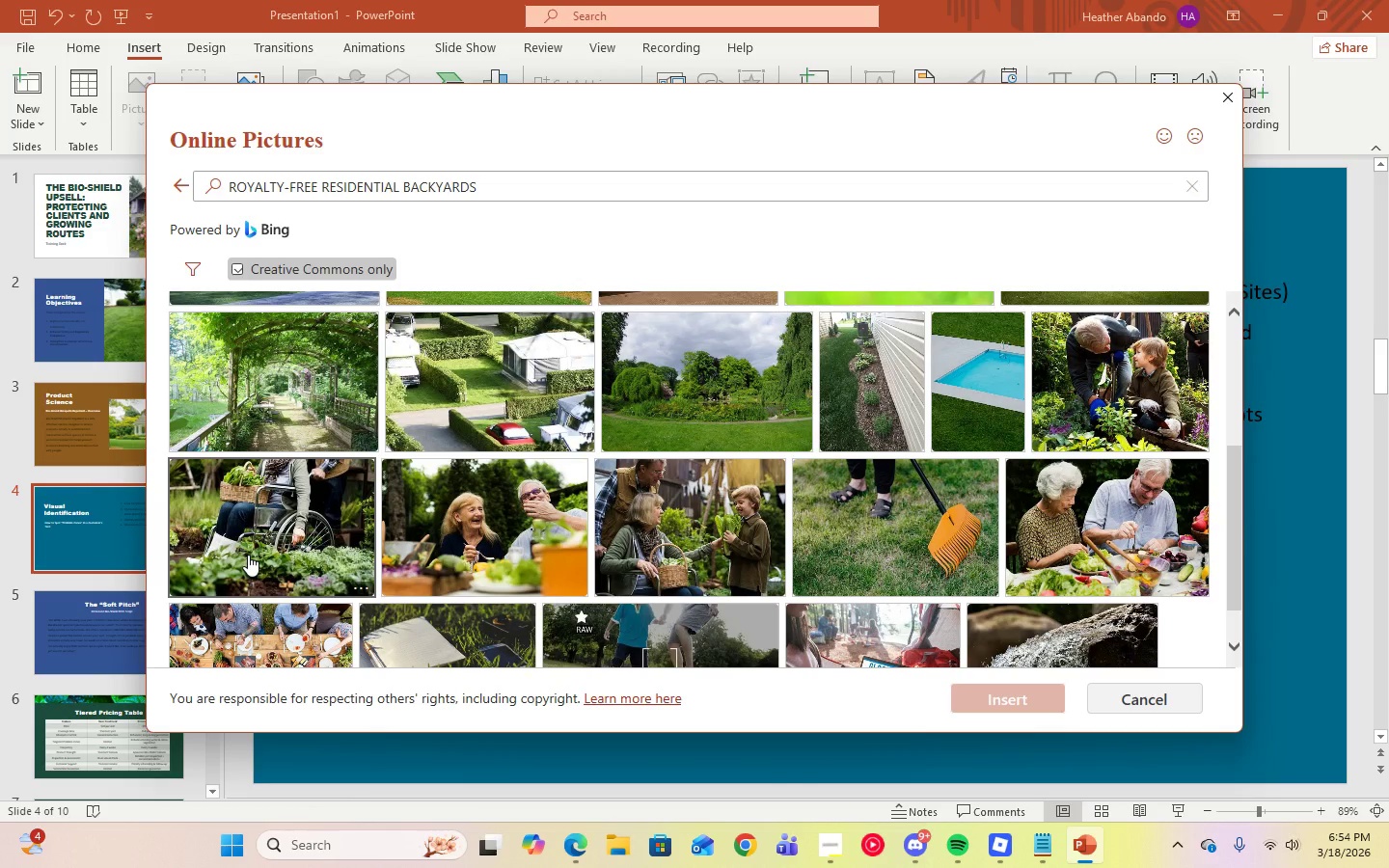 
left_click([271, 395])
 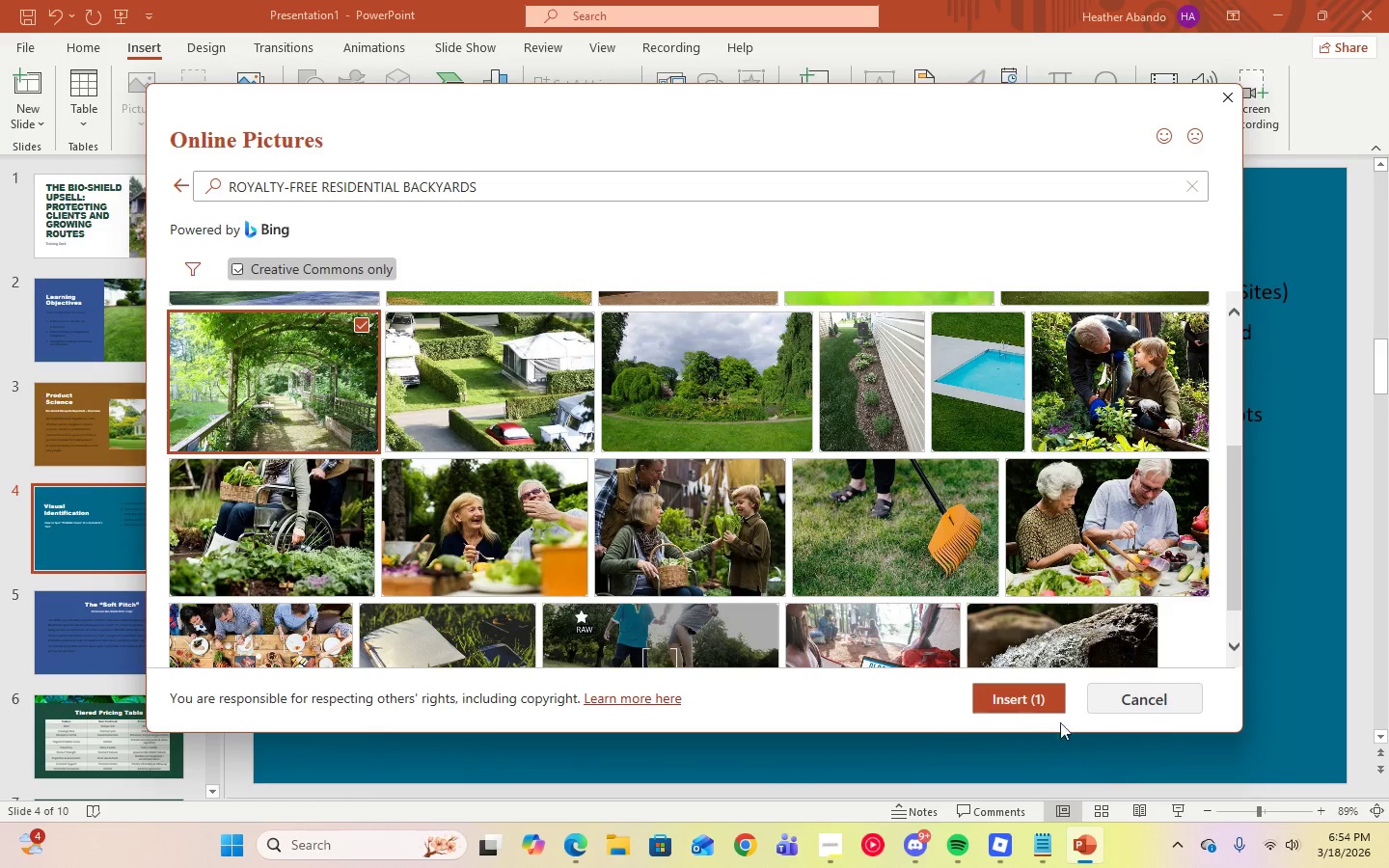 
left_click([1023, 700])
 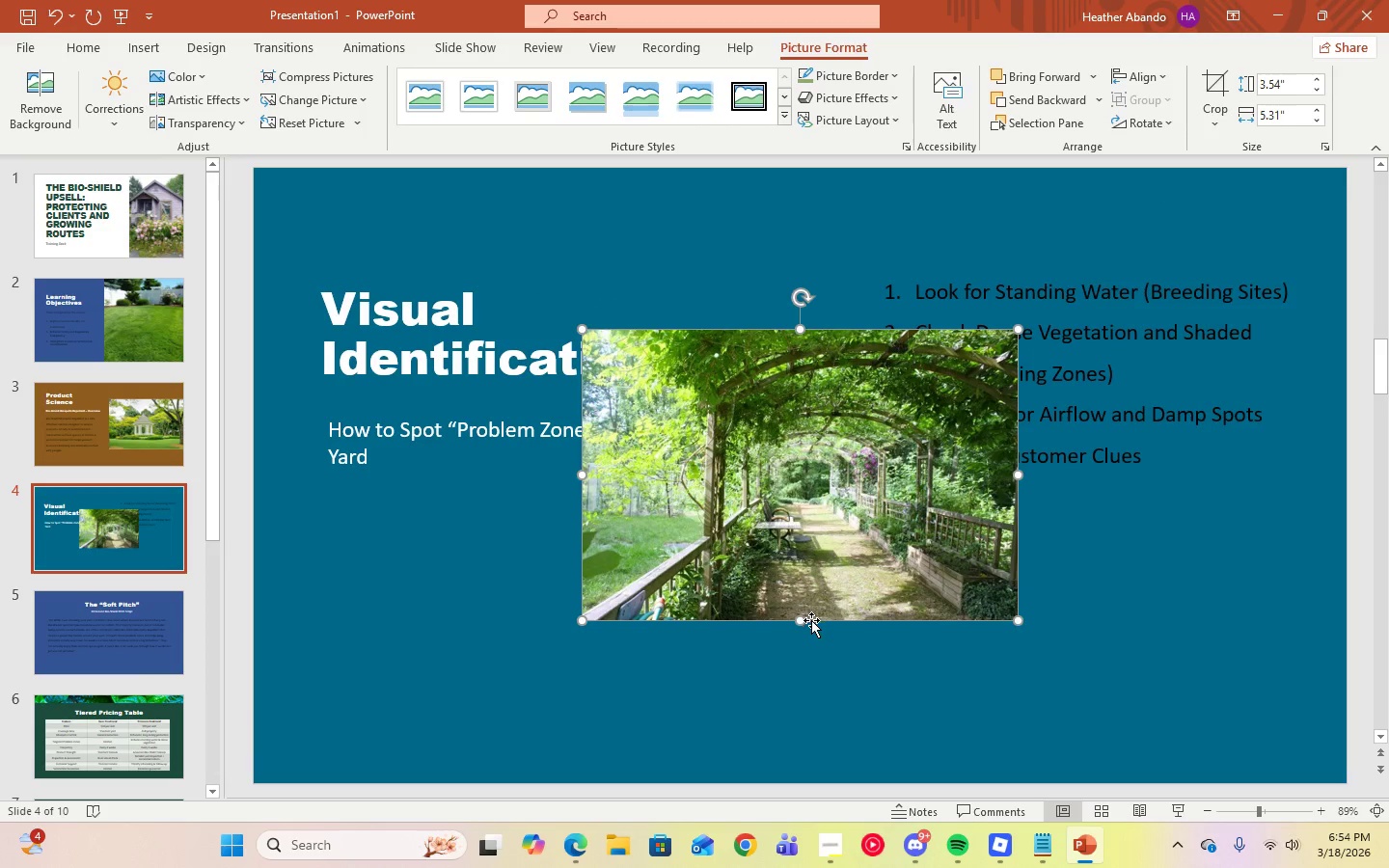 
left_click_drag(start_coordinate=[814, 595], to_coordinate=[842, 762])
 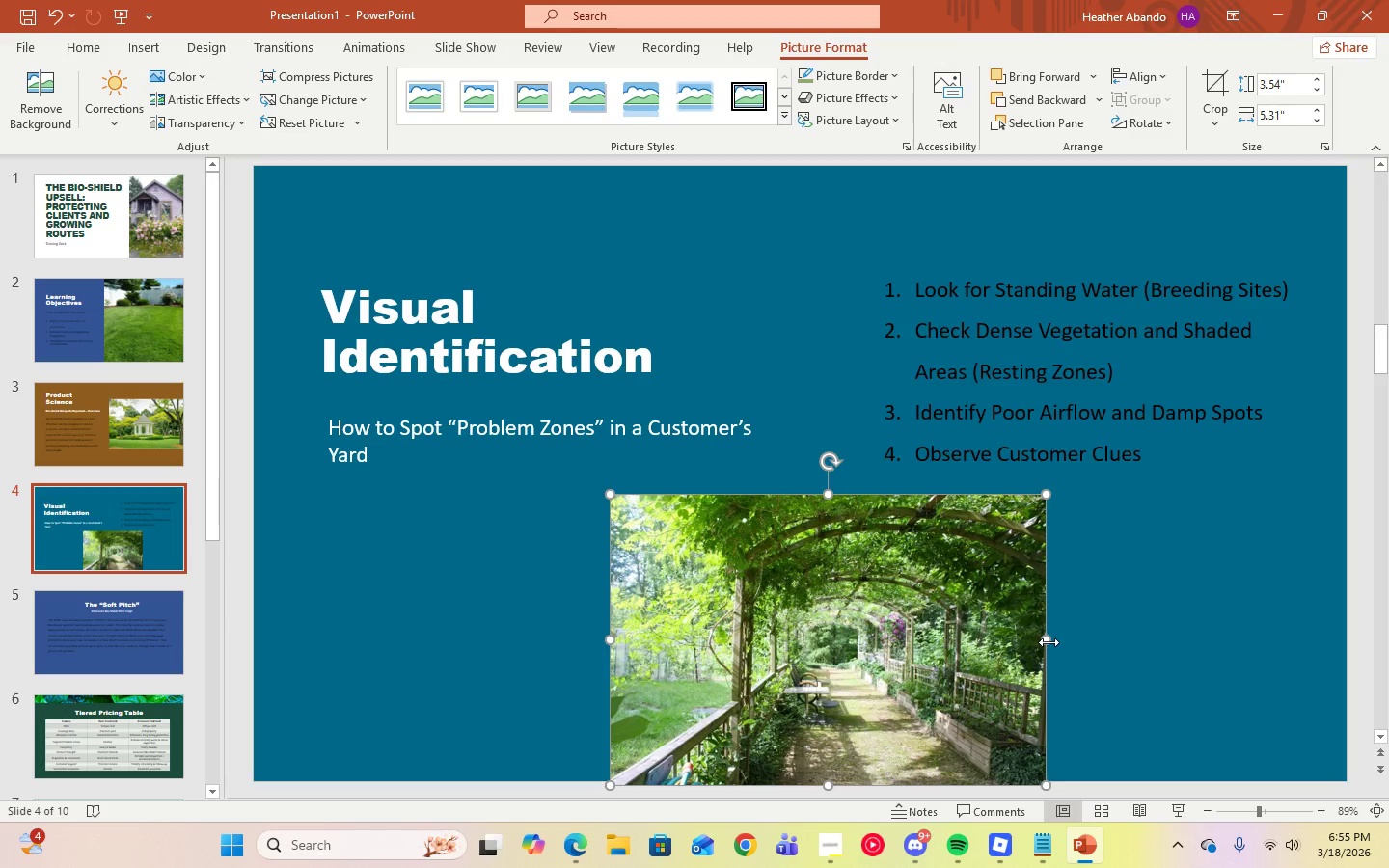 
left_click_drag(start_coordinate=[1049, 638], to_coordinate=[1345, 645])
 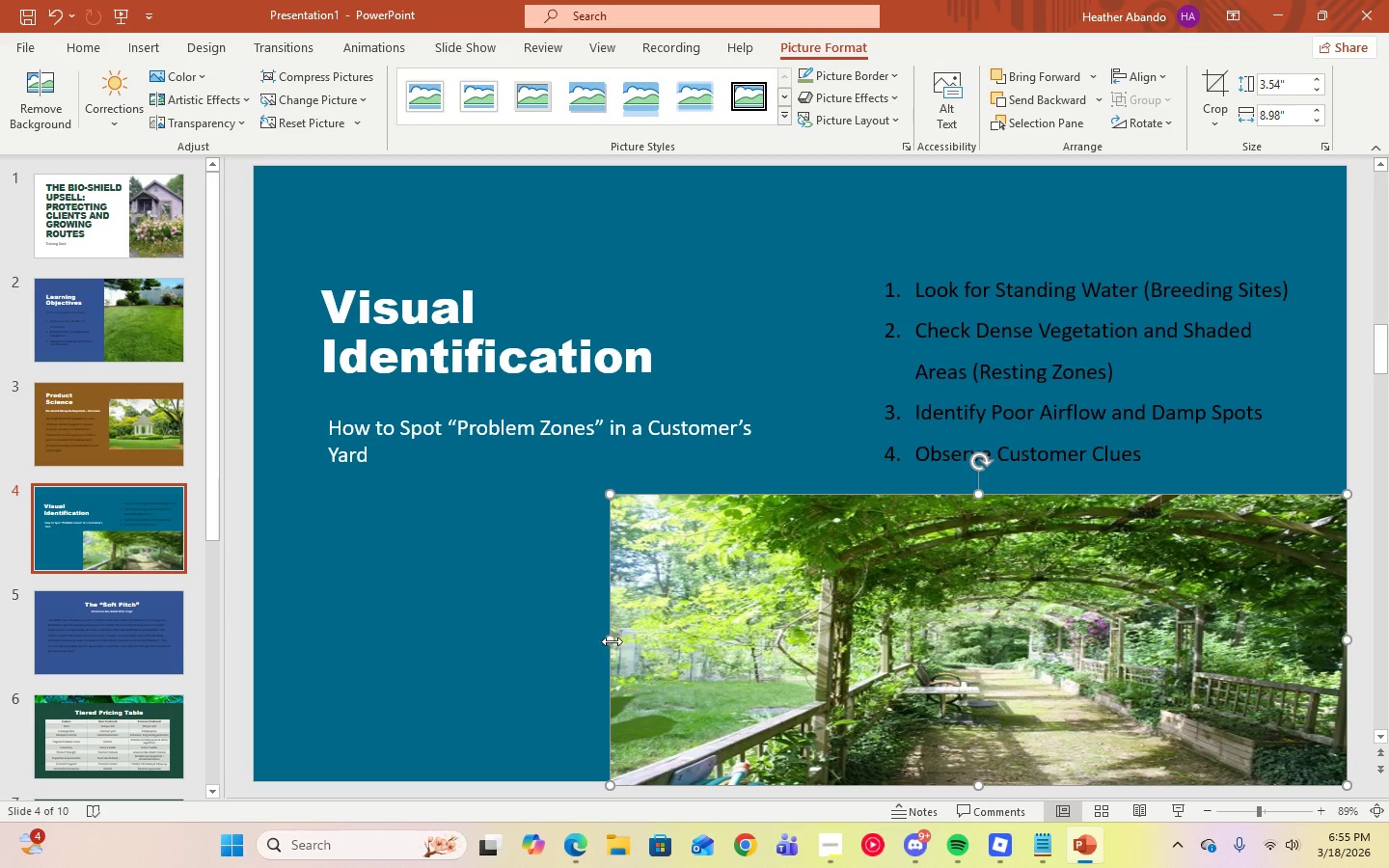 
left_click_drag(start_coordinate=[612, 641], to_coordinate=[252, 643])
 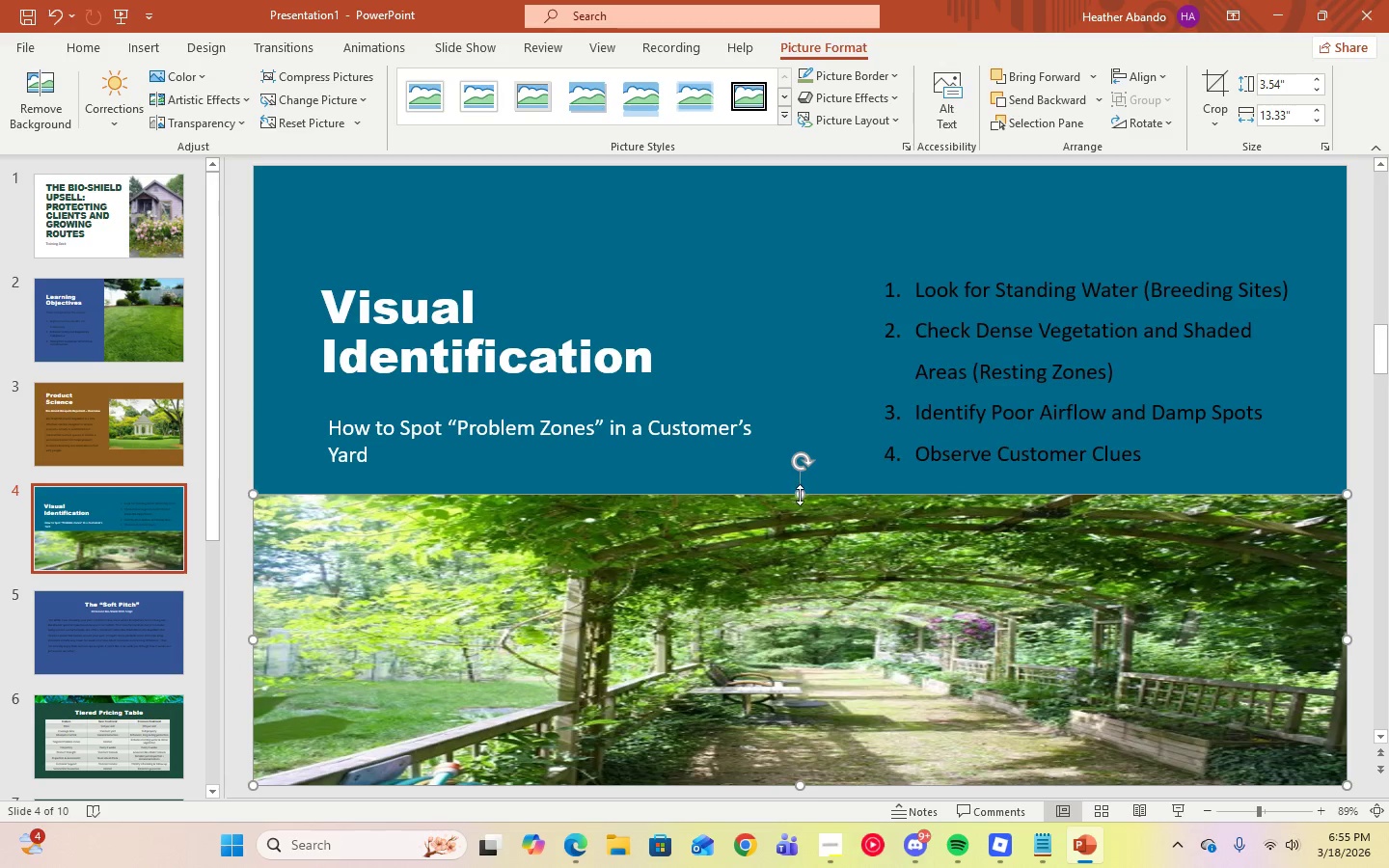 
left_click_drag(start_coordinate=[799, 497], to_coordinate=[800, 491])
 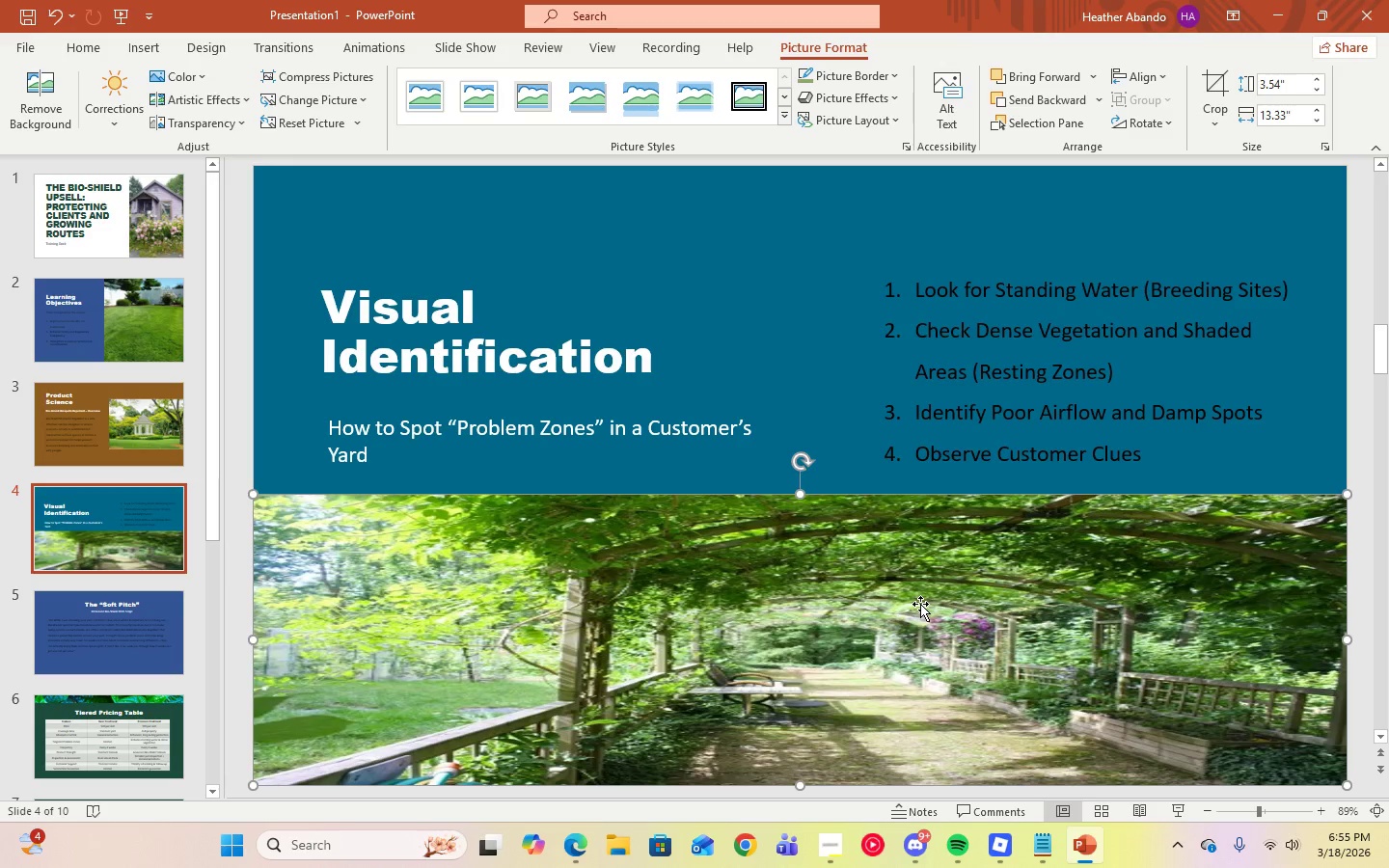 
right_click([920, 604])
 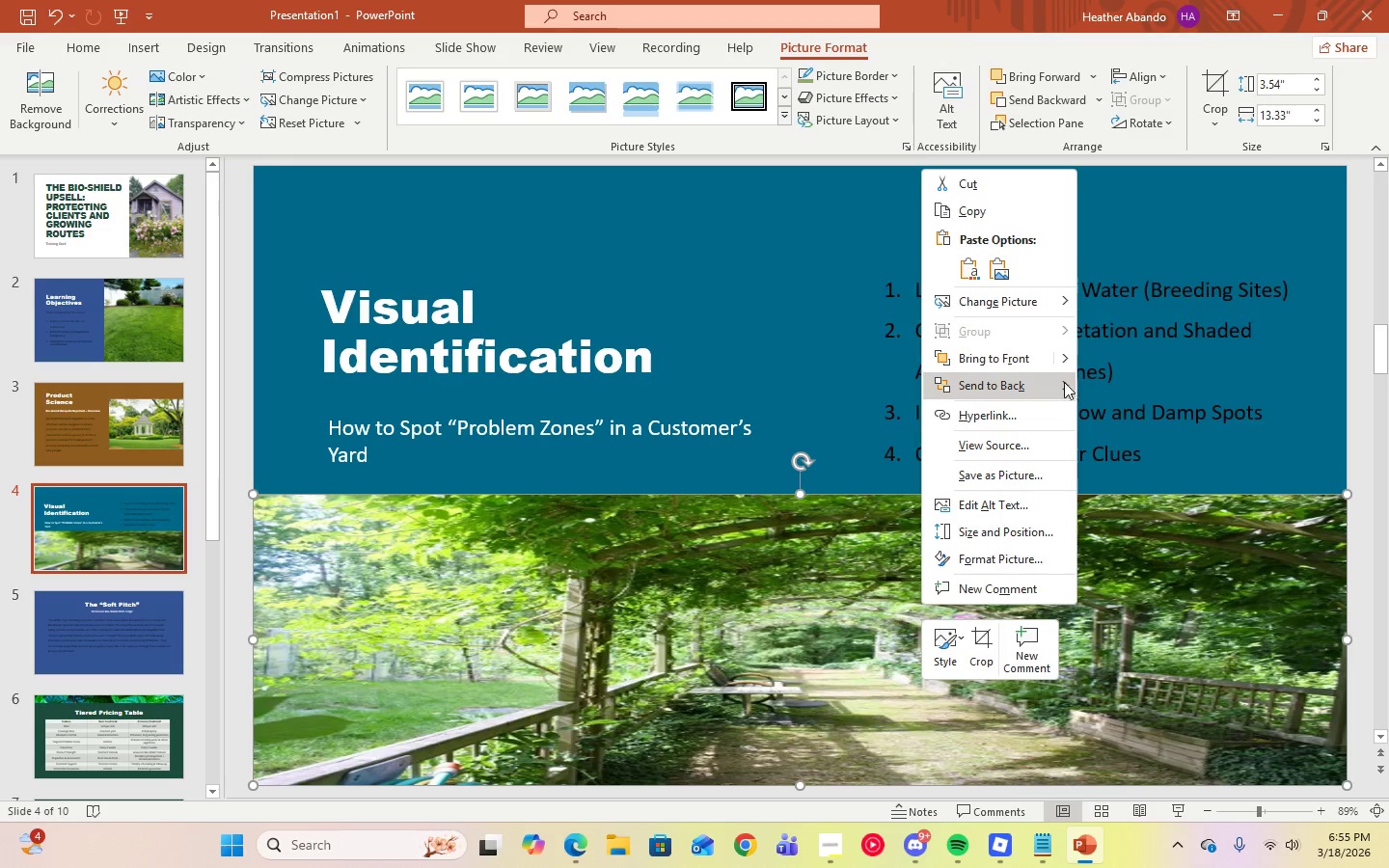 
mouse_move([1068, 308])
 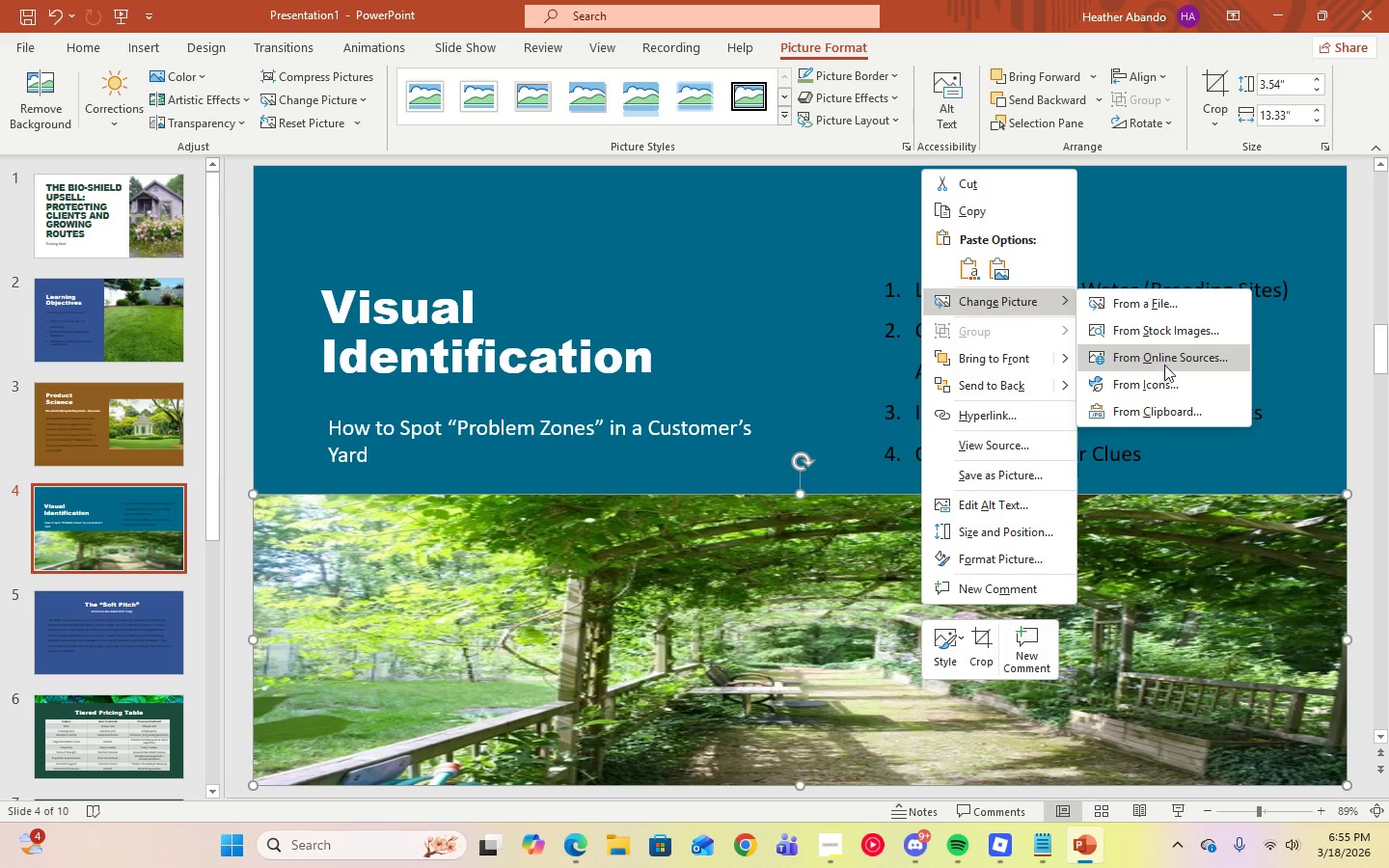 
left_click([1164, 365])
 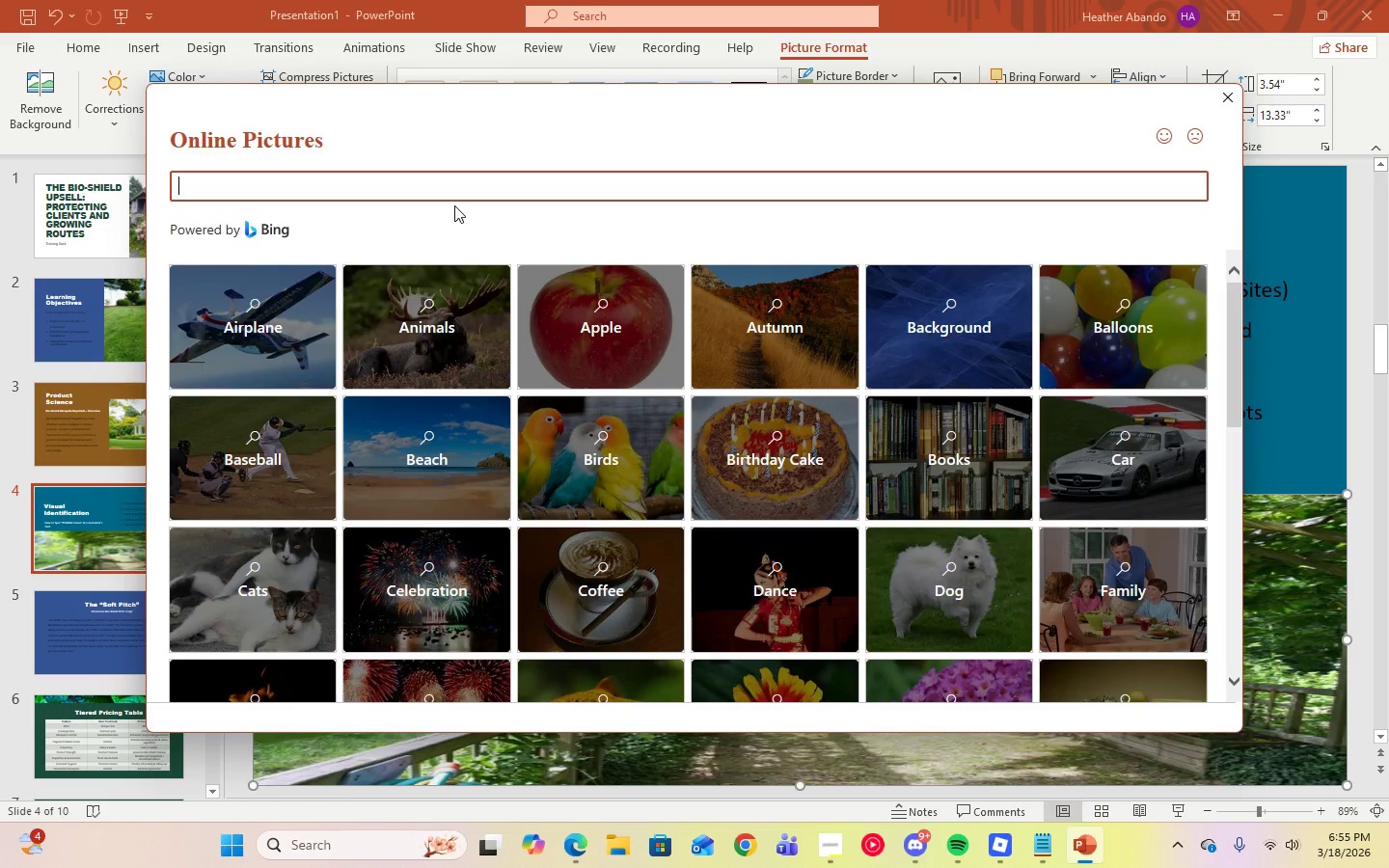 
type(ROYALTY-FREE RESIDENTIAL BACKYARDS)
 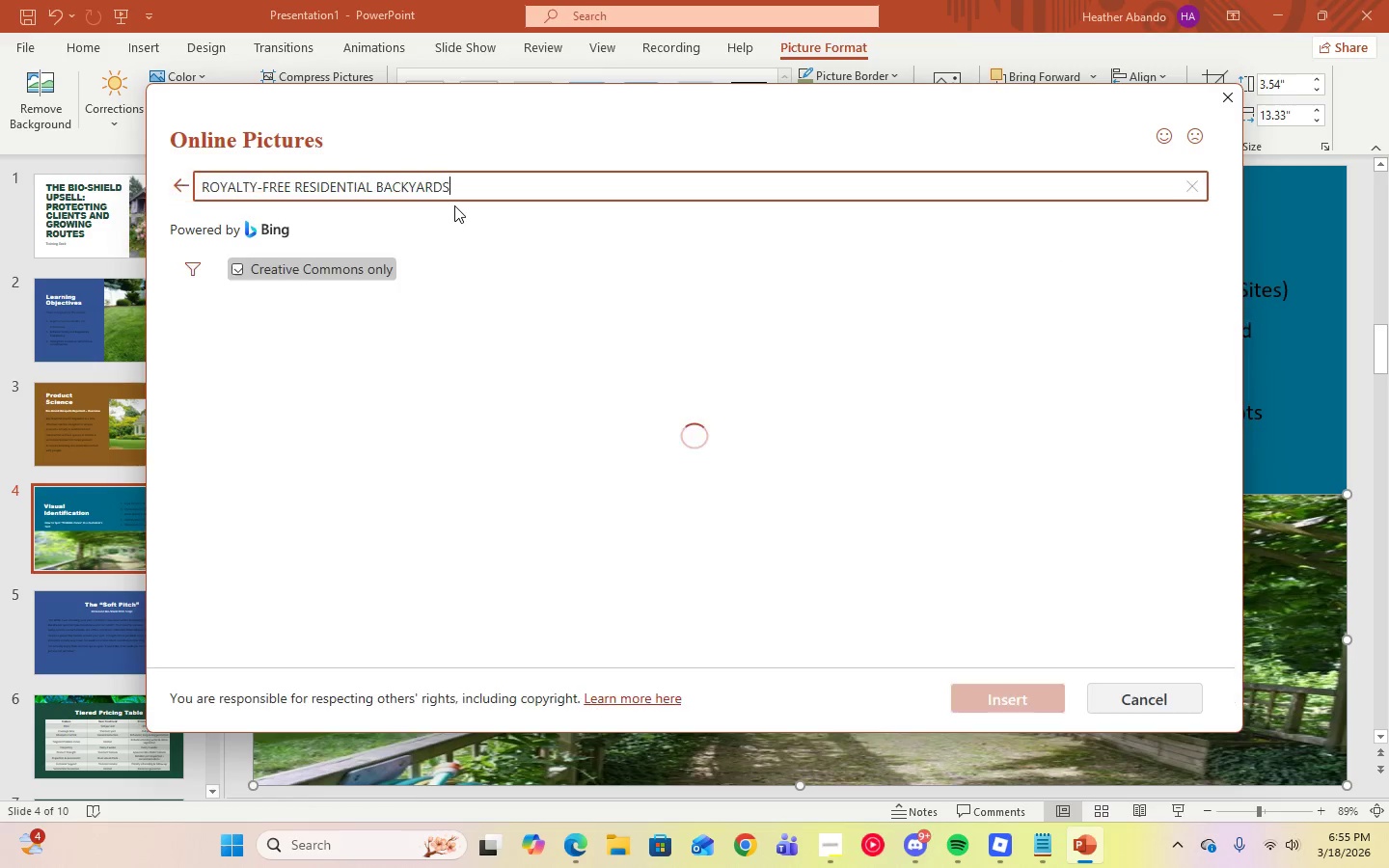 
key(Enter)
 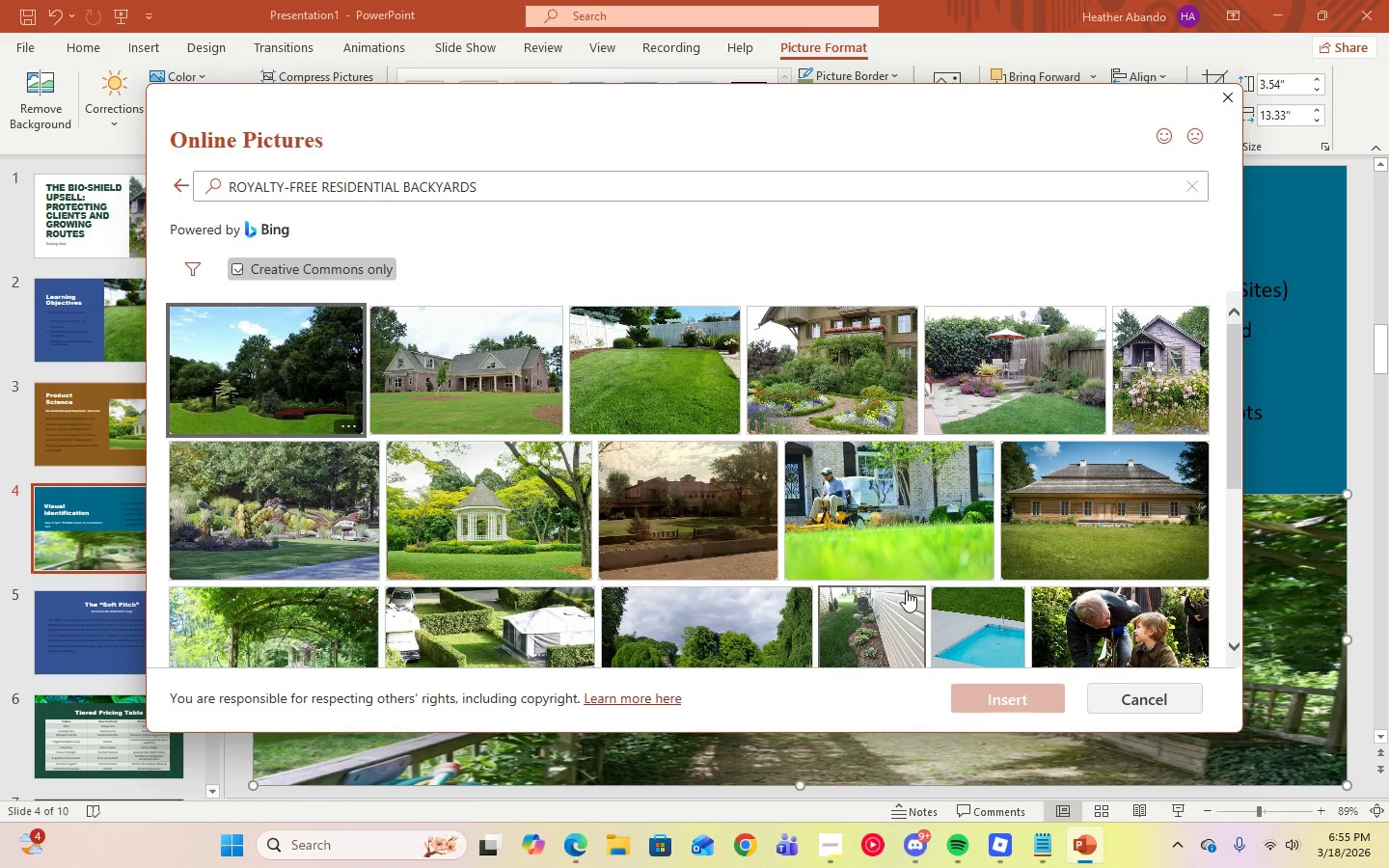 
scroll: coordinate [906, 588], scroll_direction: down, amount: 2.0
 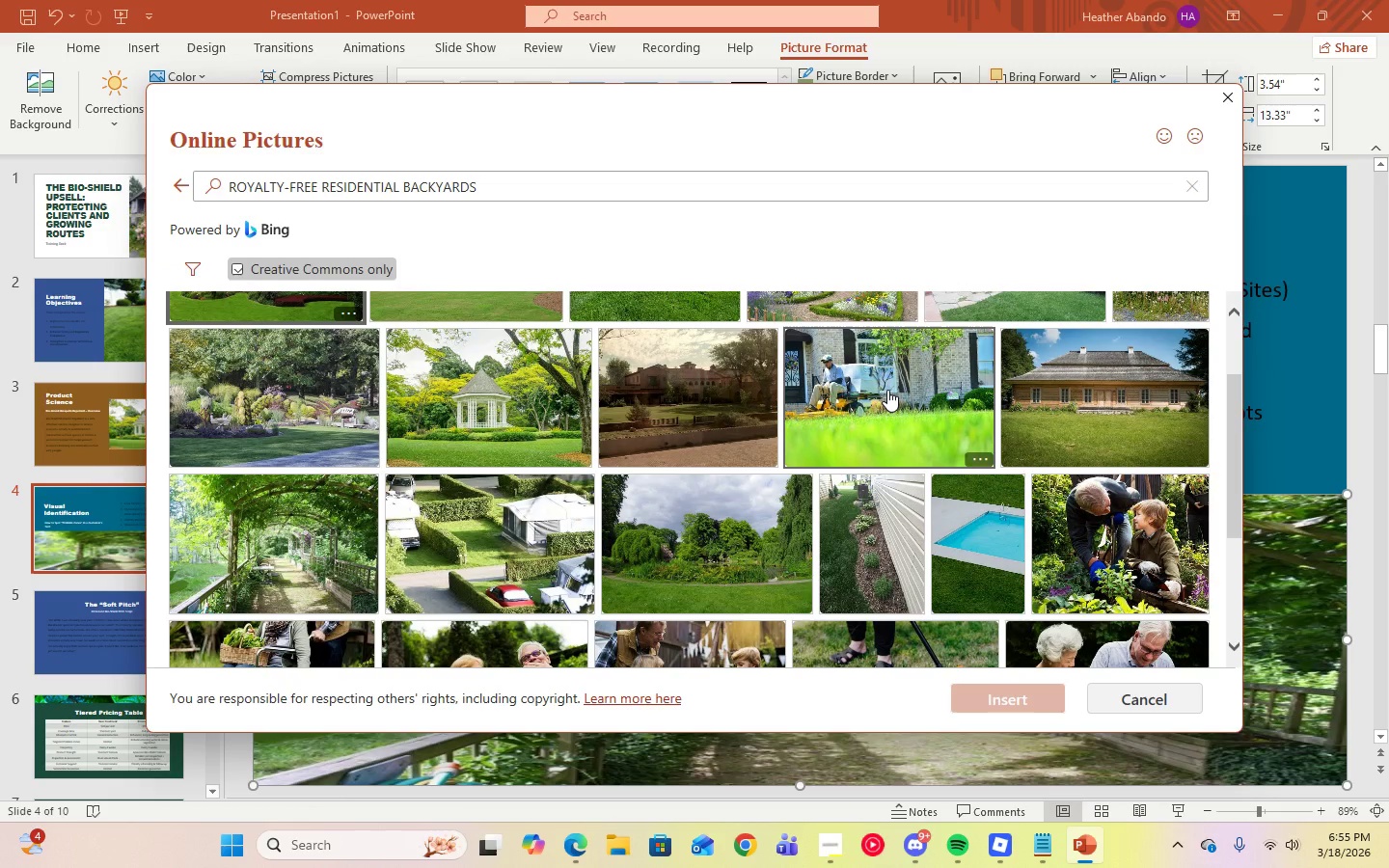 
left_click([887, 390])
 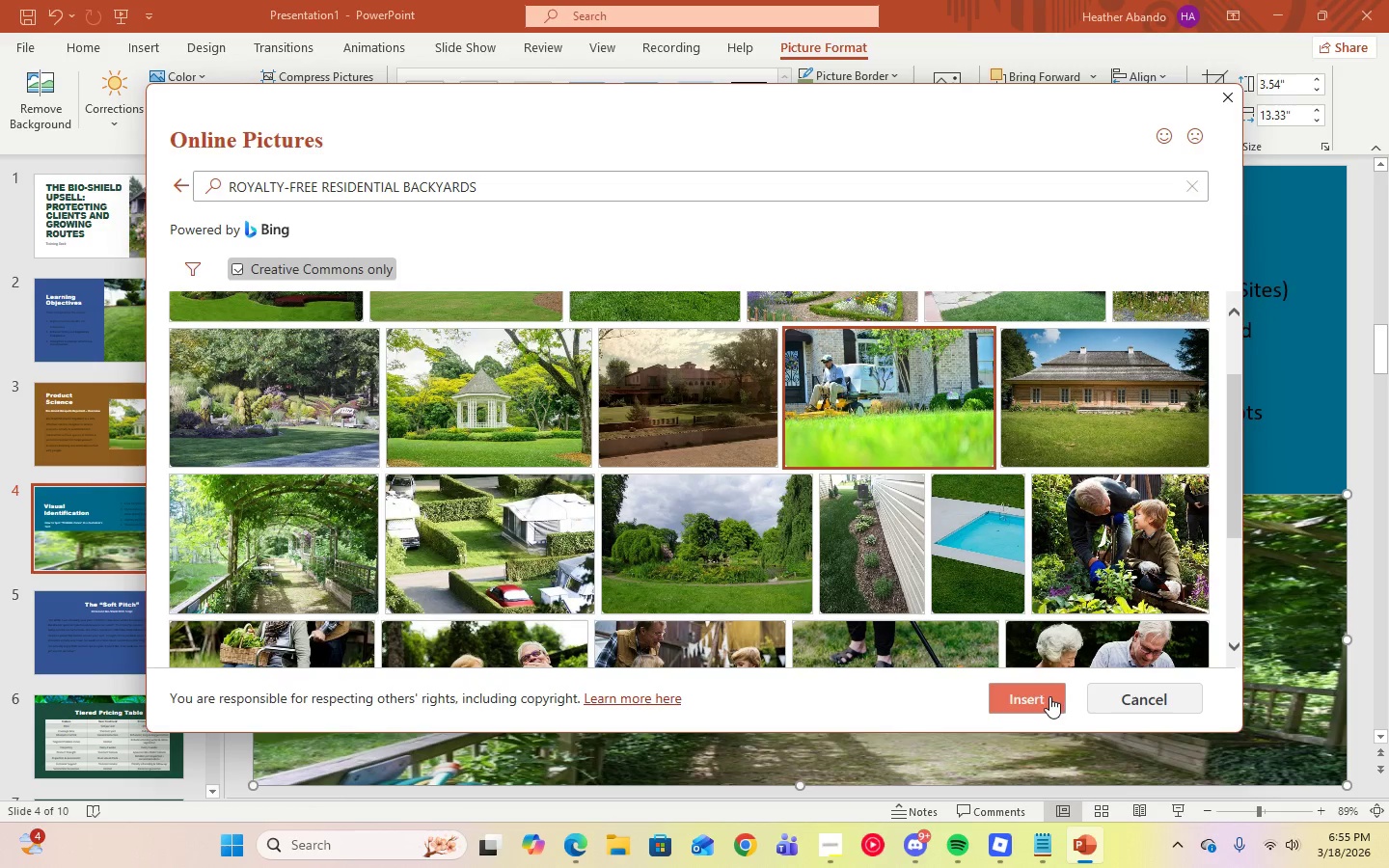 
left_click([1046, 696])
 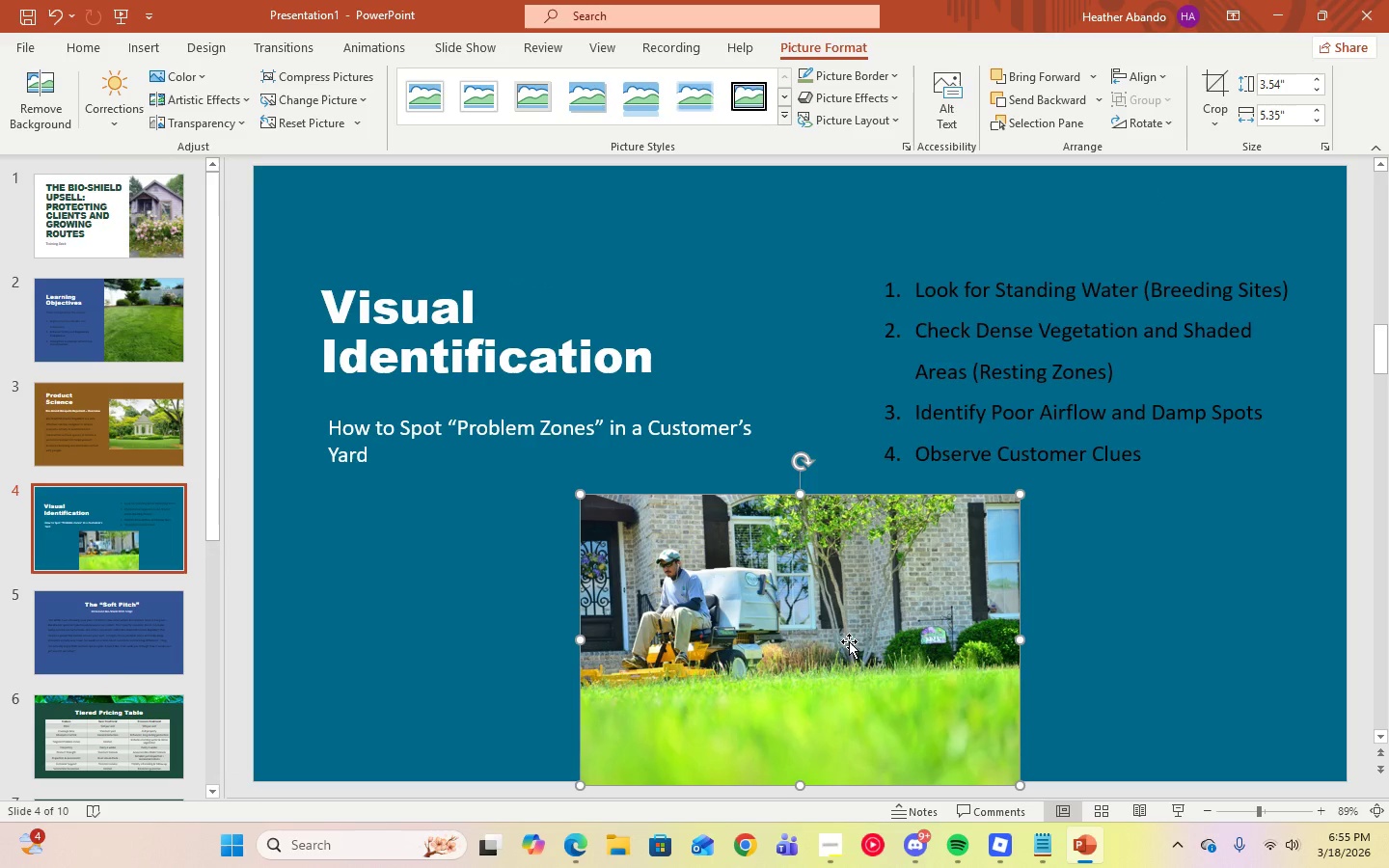 
left_click_drag(start_coordinate=[845, 635], to_coordinate=[843, 623])
 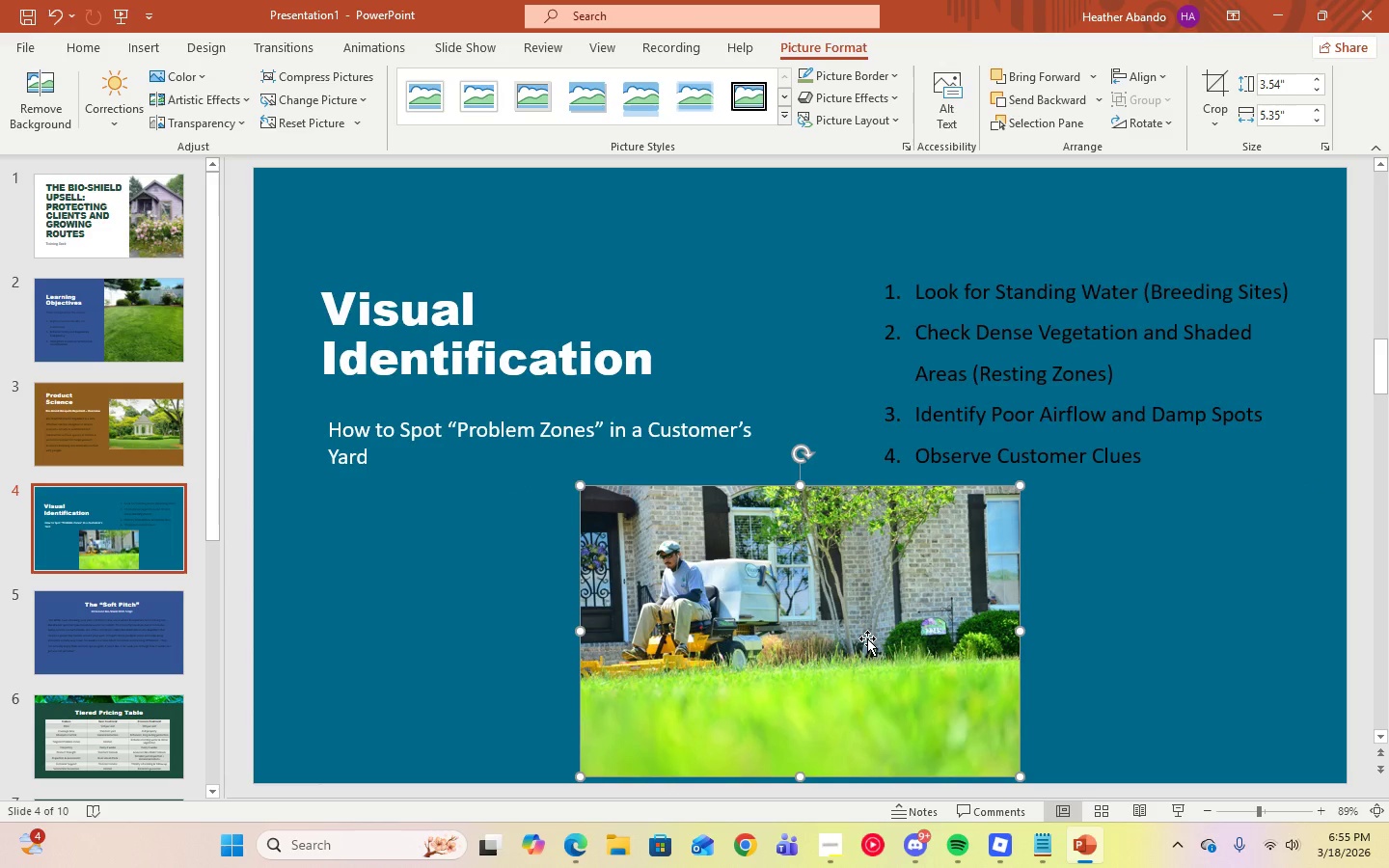 
left_click_drag(start_coordinate=[867, 638], to_coordinate=[604, 634])
 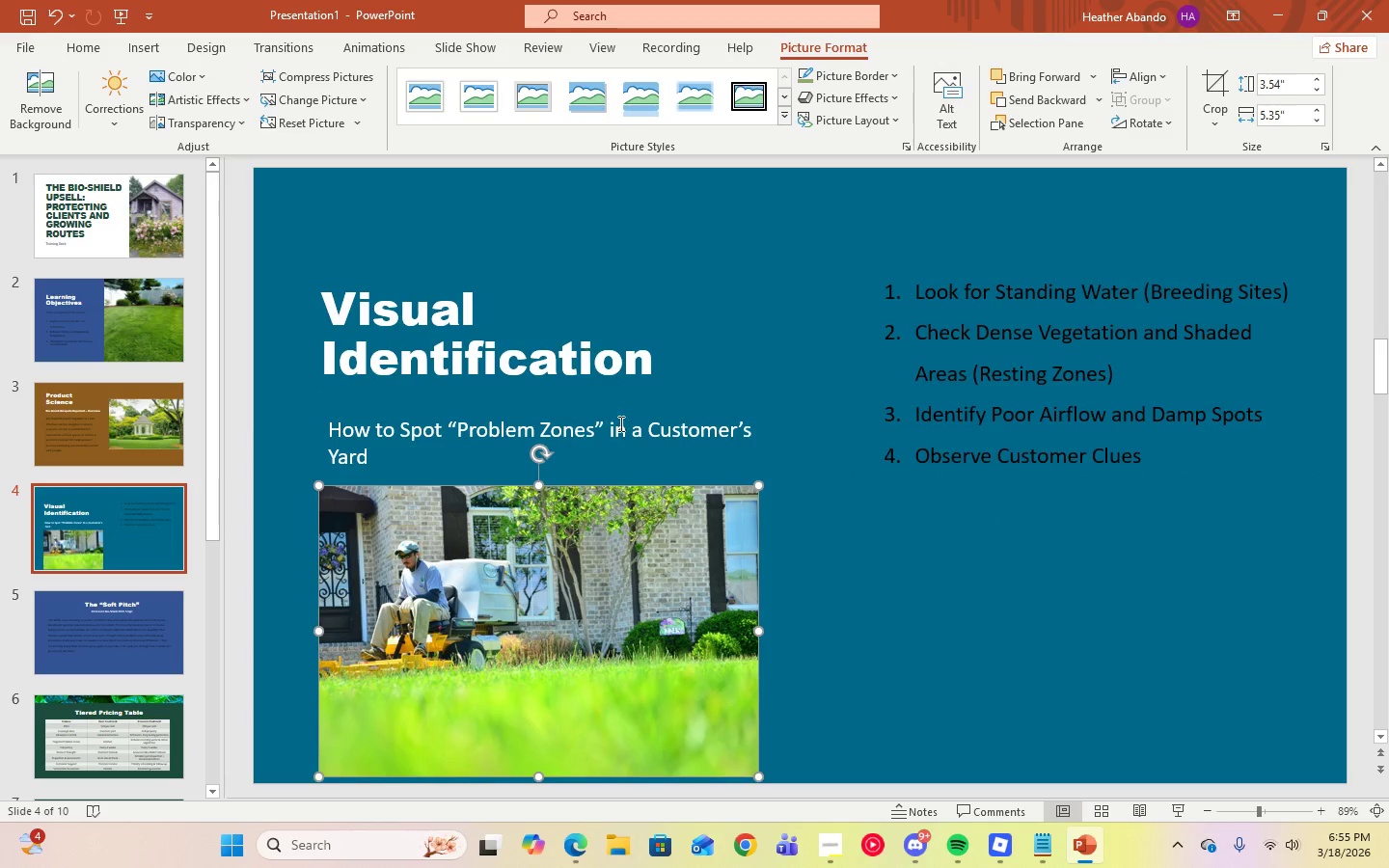 
right_click([681, 592])
 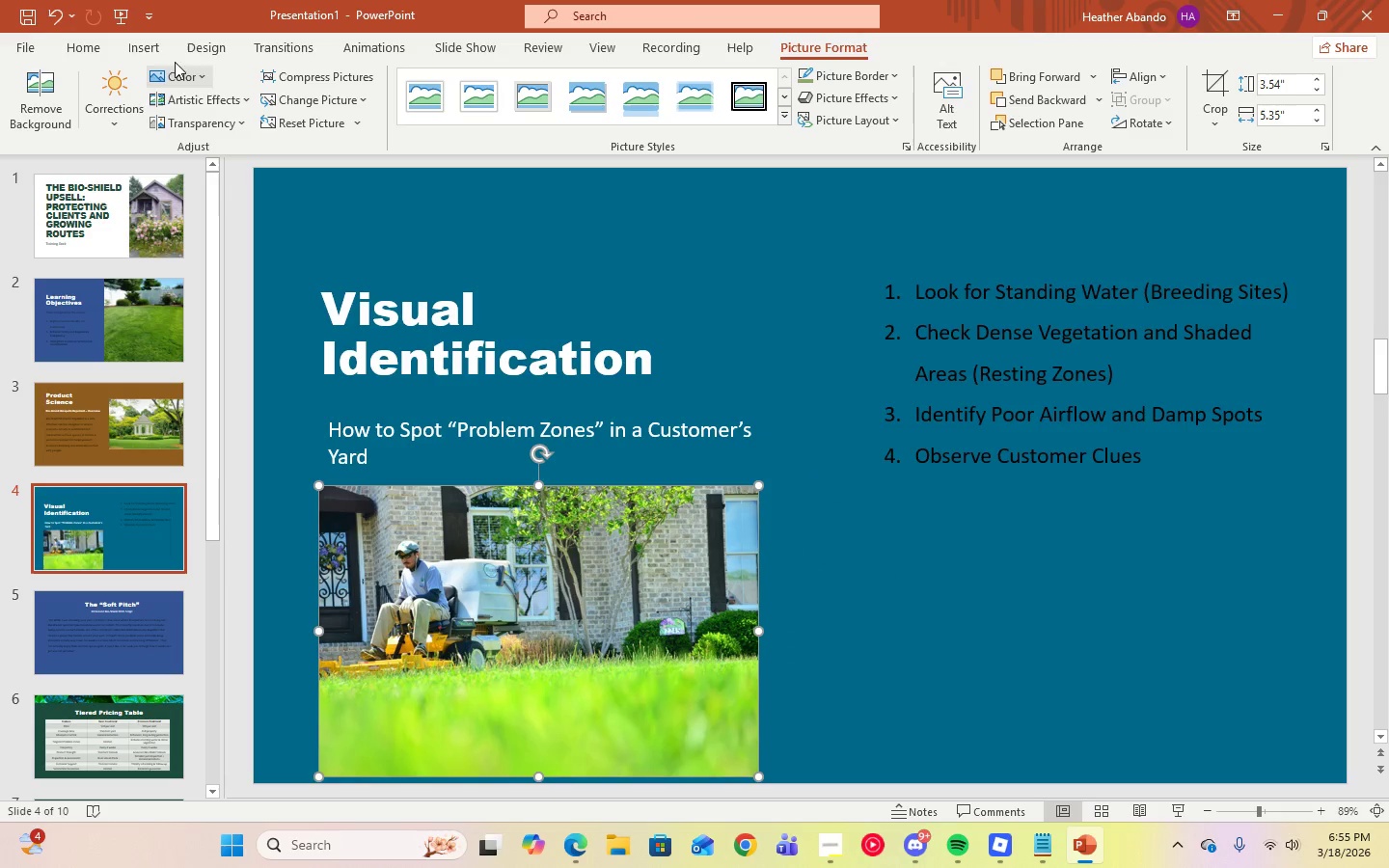 
left_click([155, 52])
 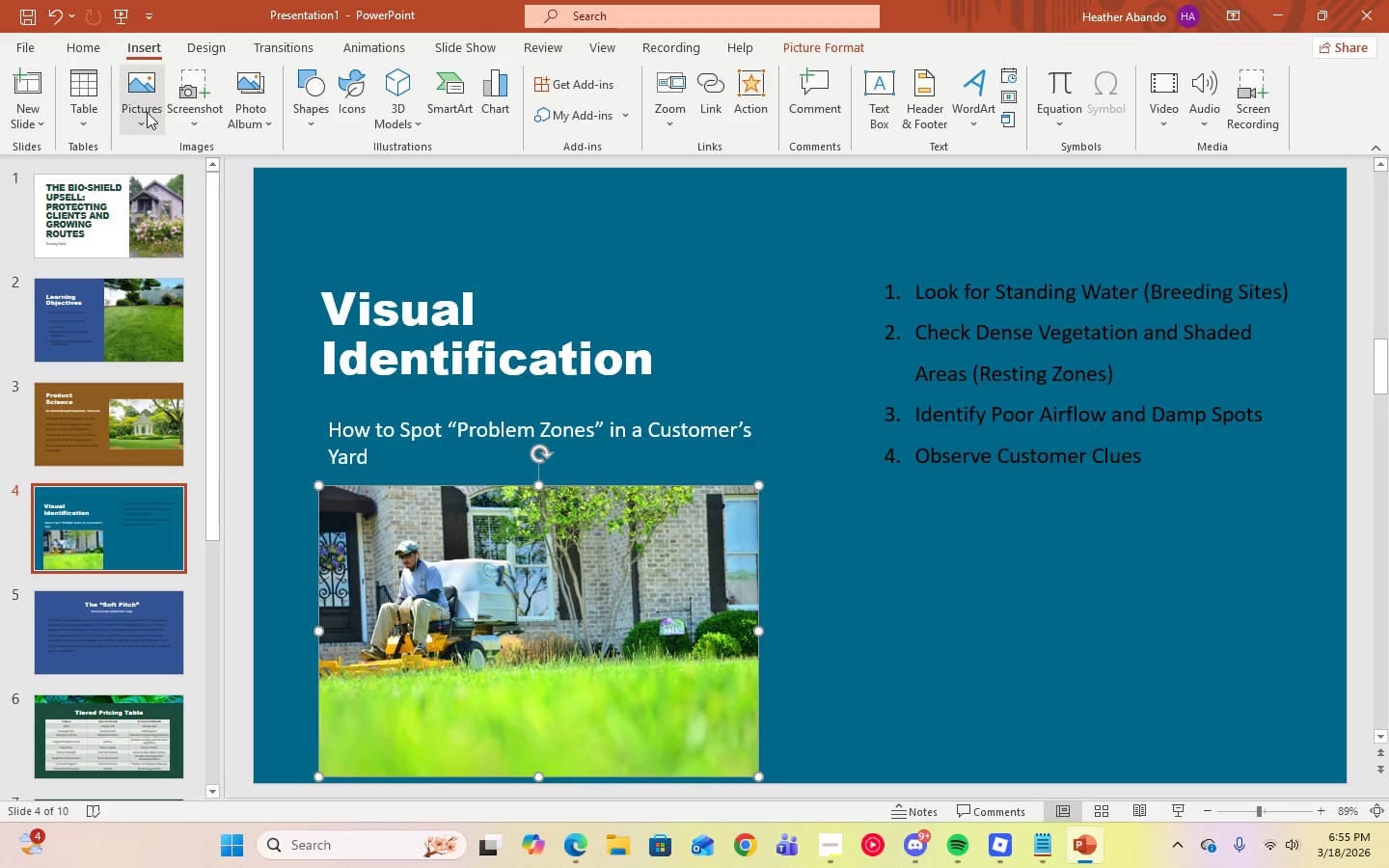 
left_click([140, 122])
 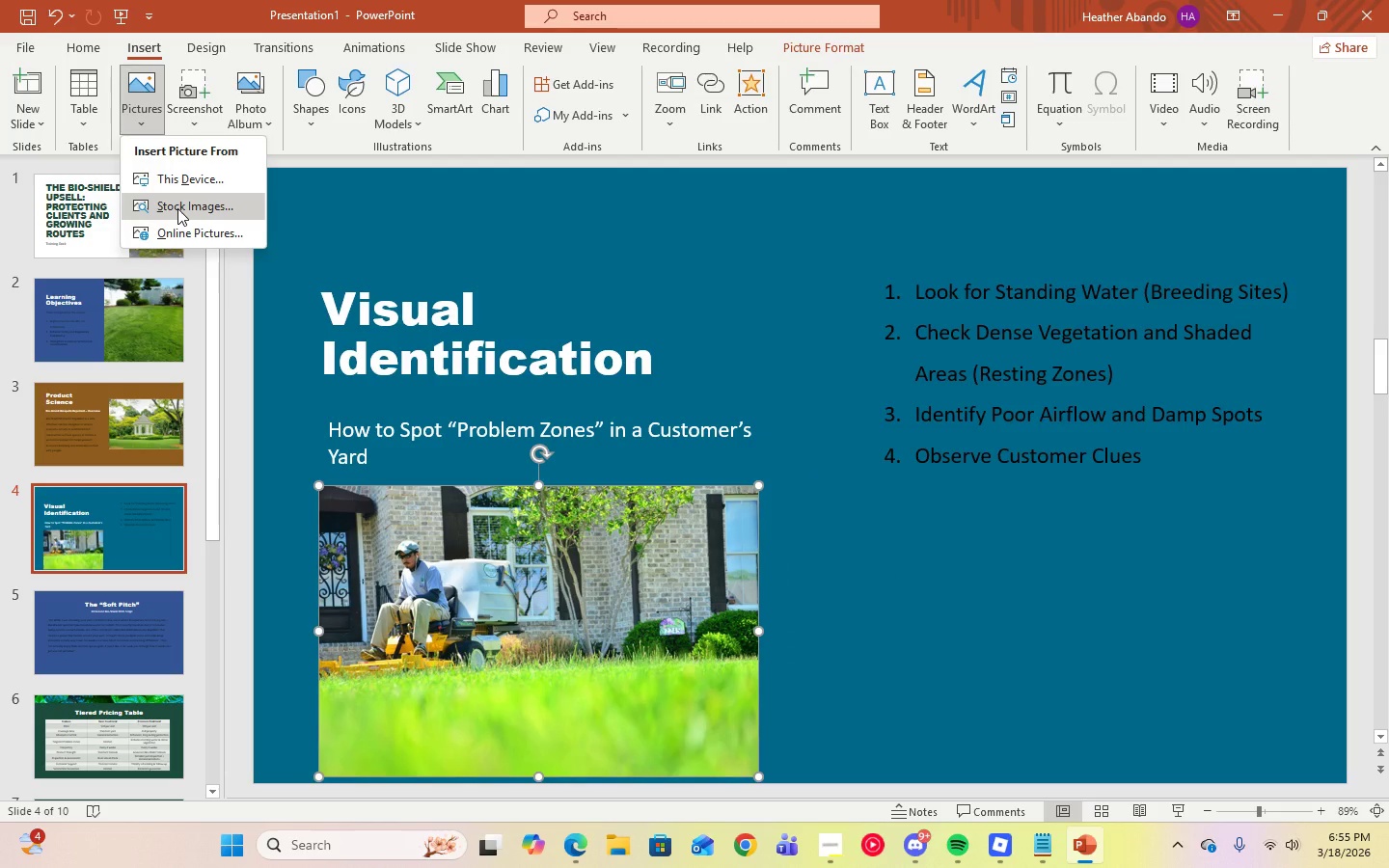 
left_click([181, 231])
 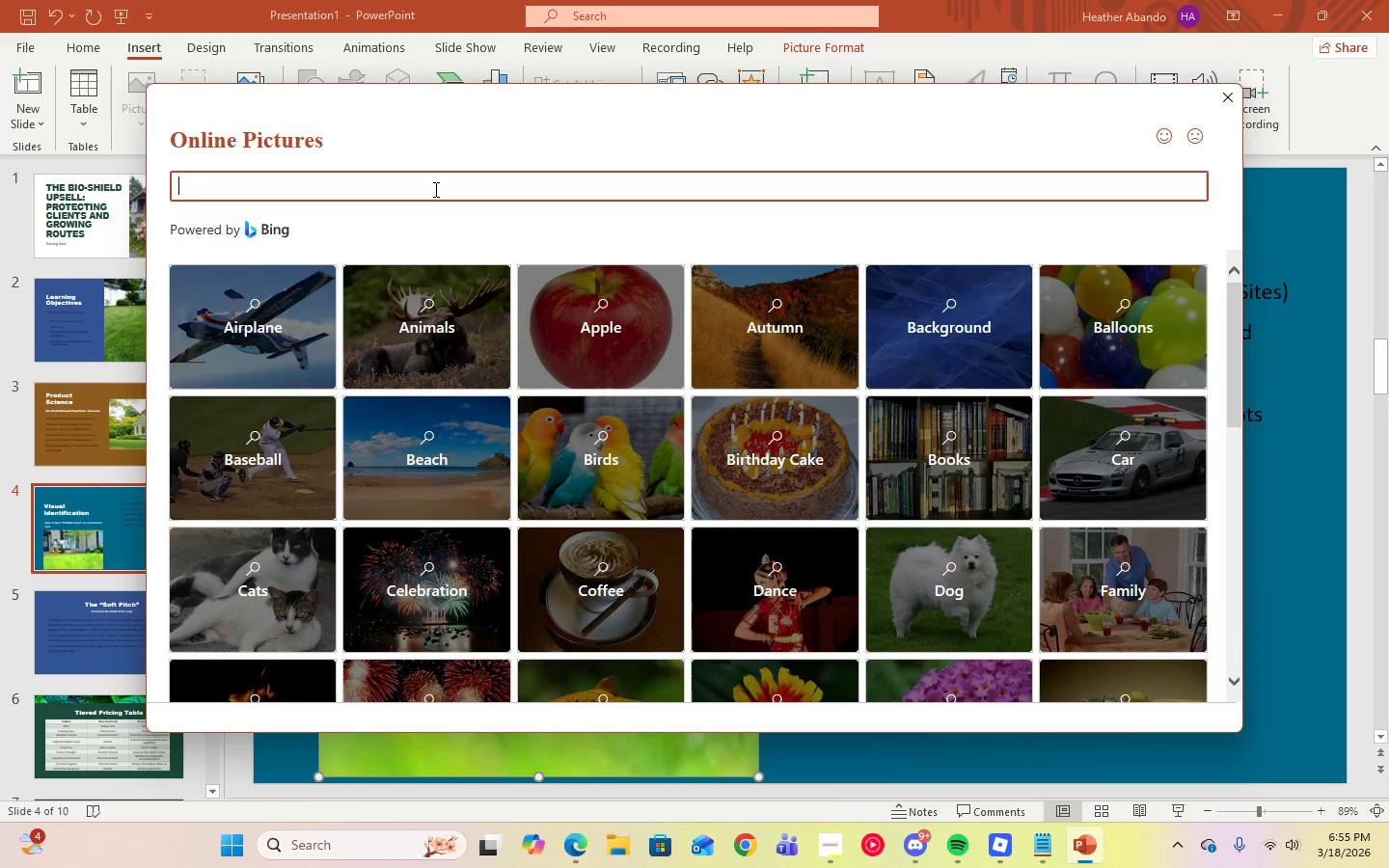 
type(ROYALTY-FREE RESIDENTIAL BACKYARDS)
 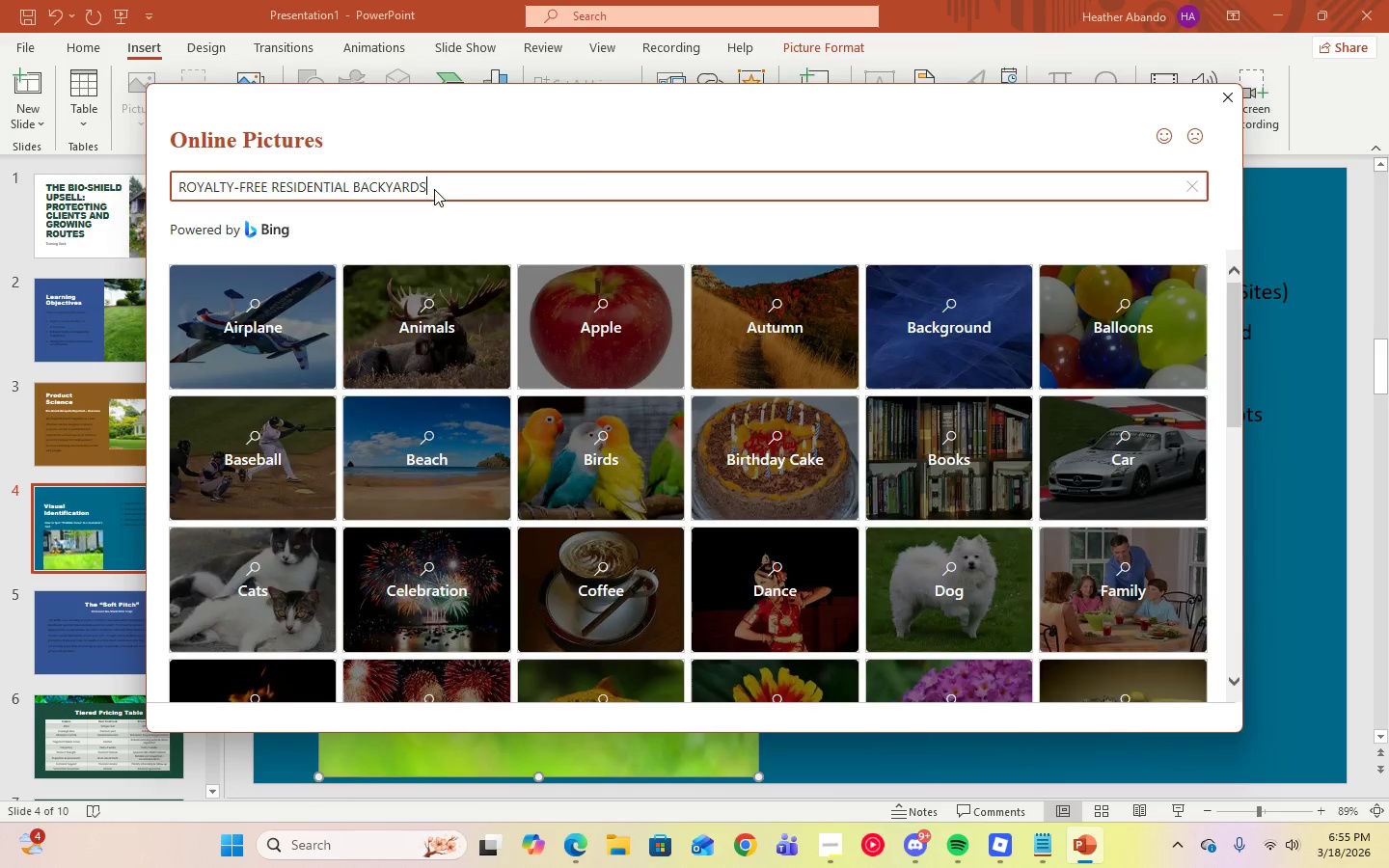 
key(Enter)
 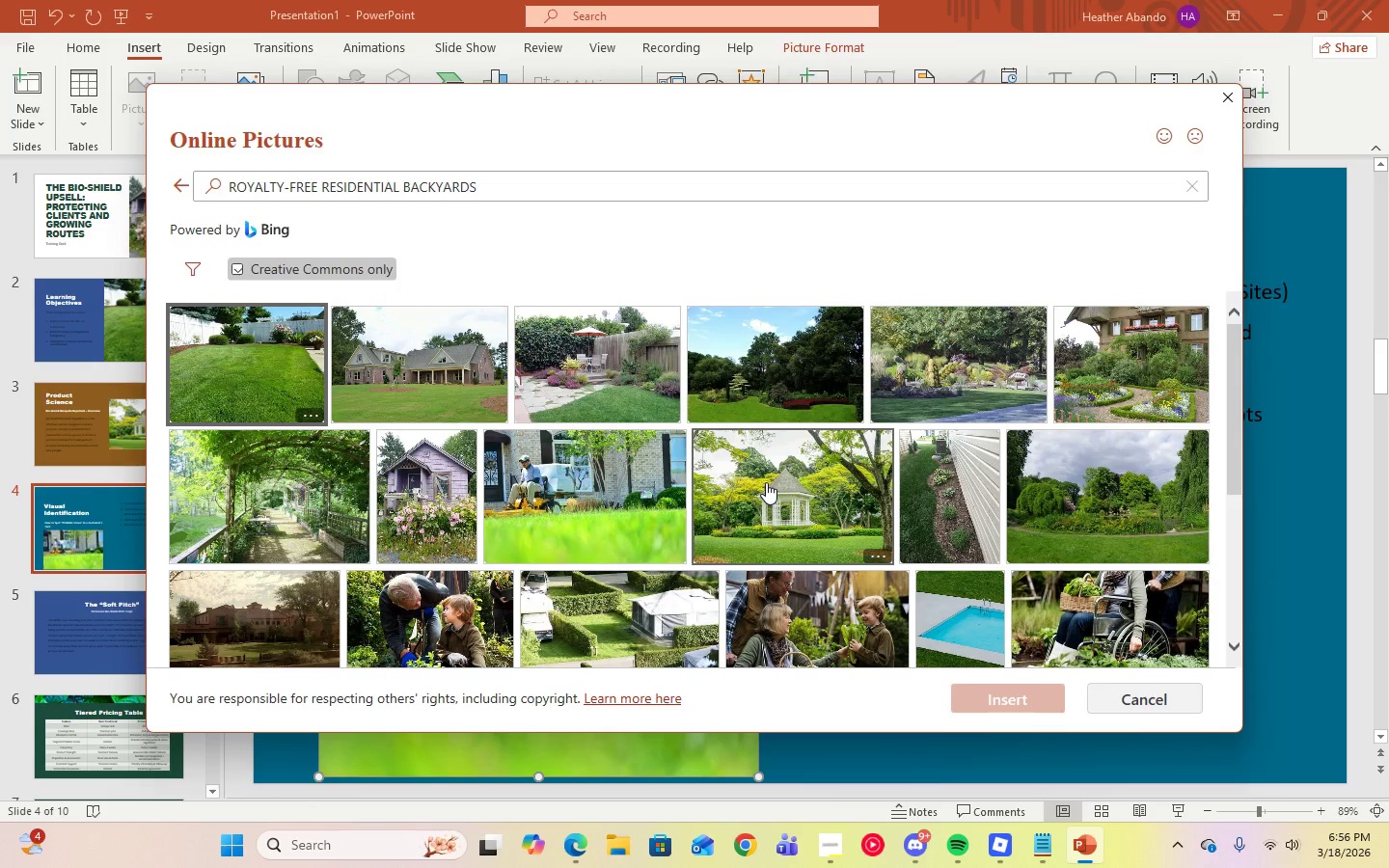 
wait(8.78)
 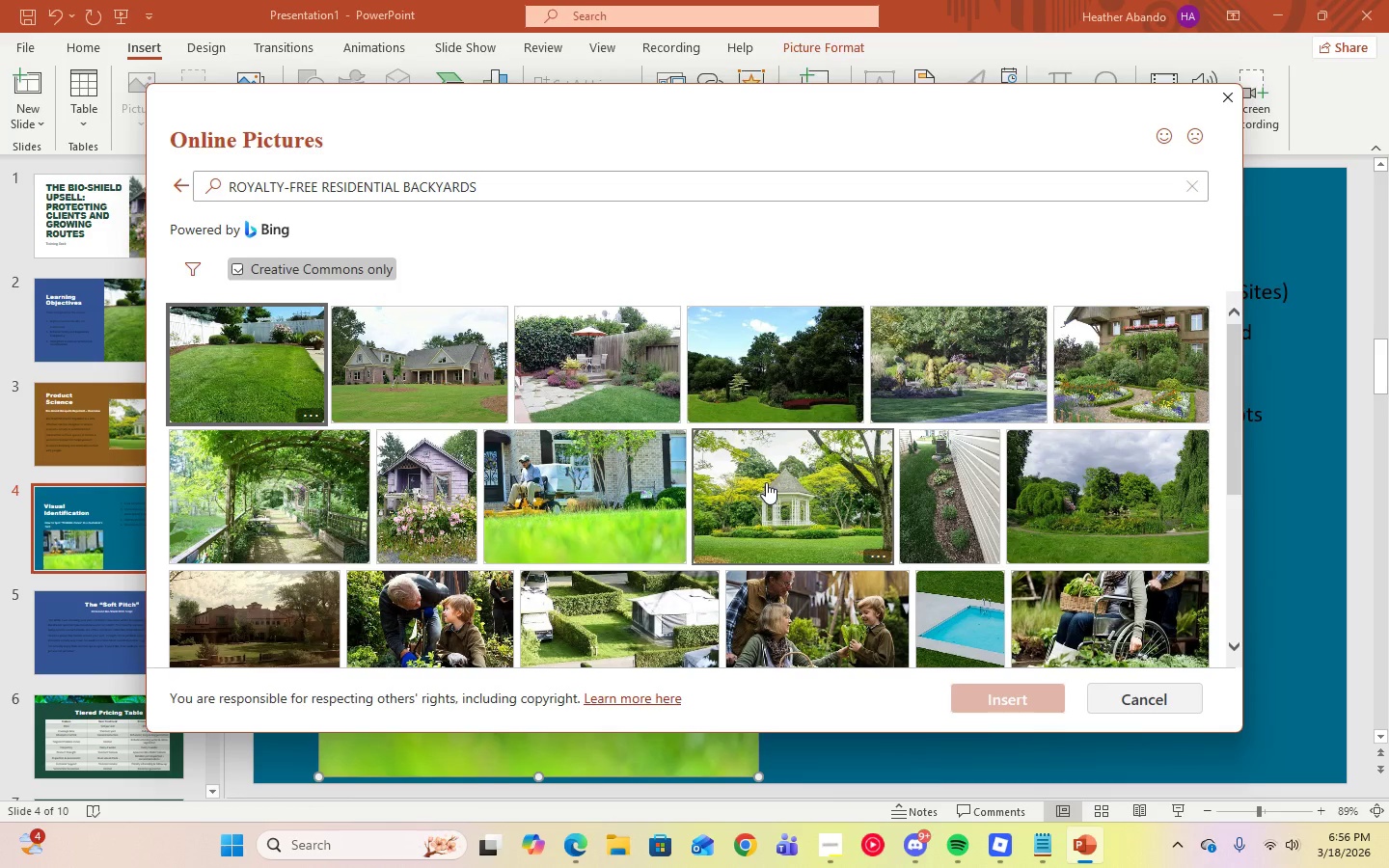 
scroll: coordinate [809, 476], scroll_direction: down, amount: 3.0
 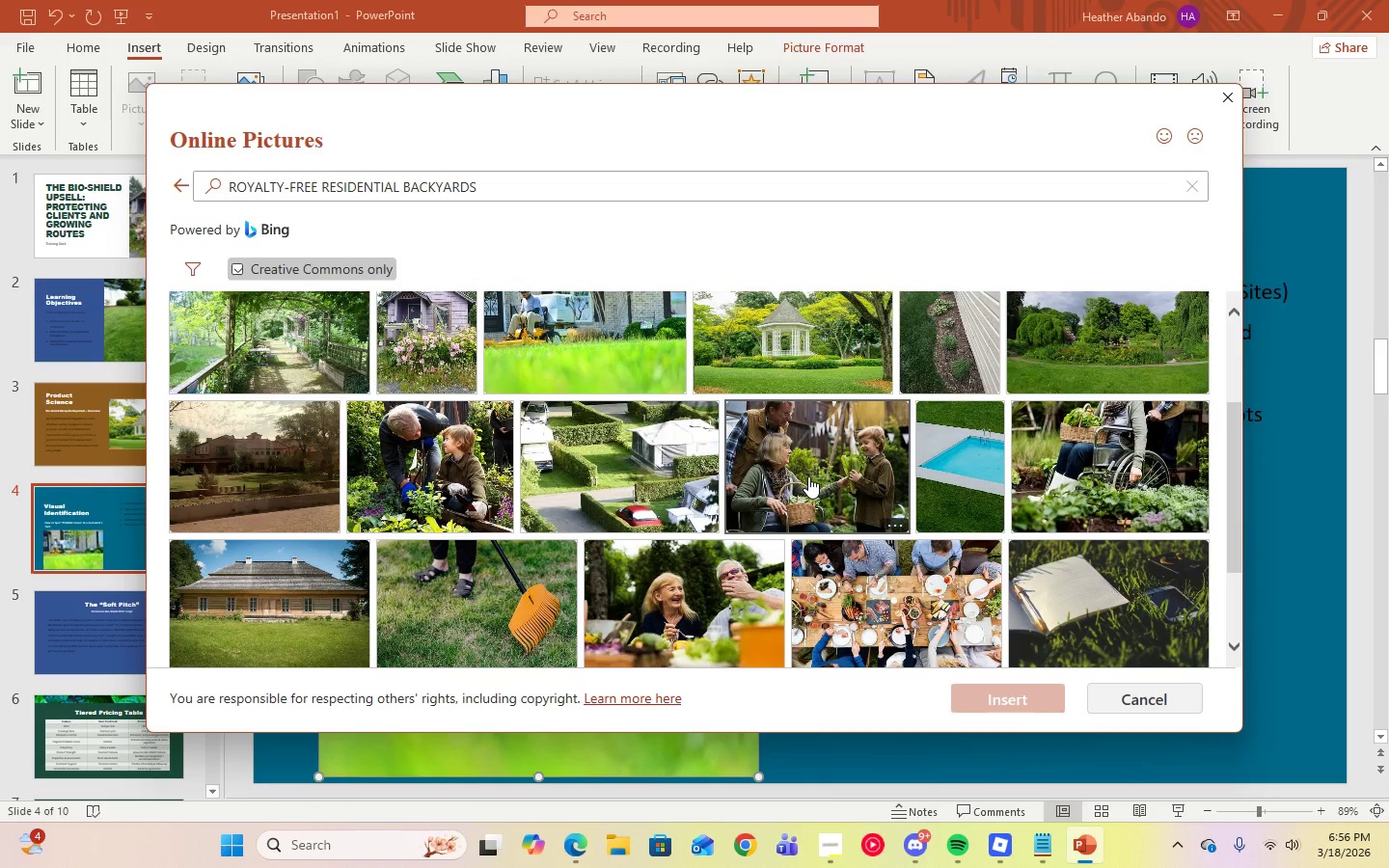 
scroll: coordinate [808, 476], scroll_direction: up, amount: 2.0
 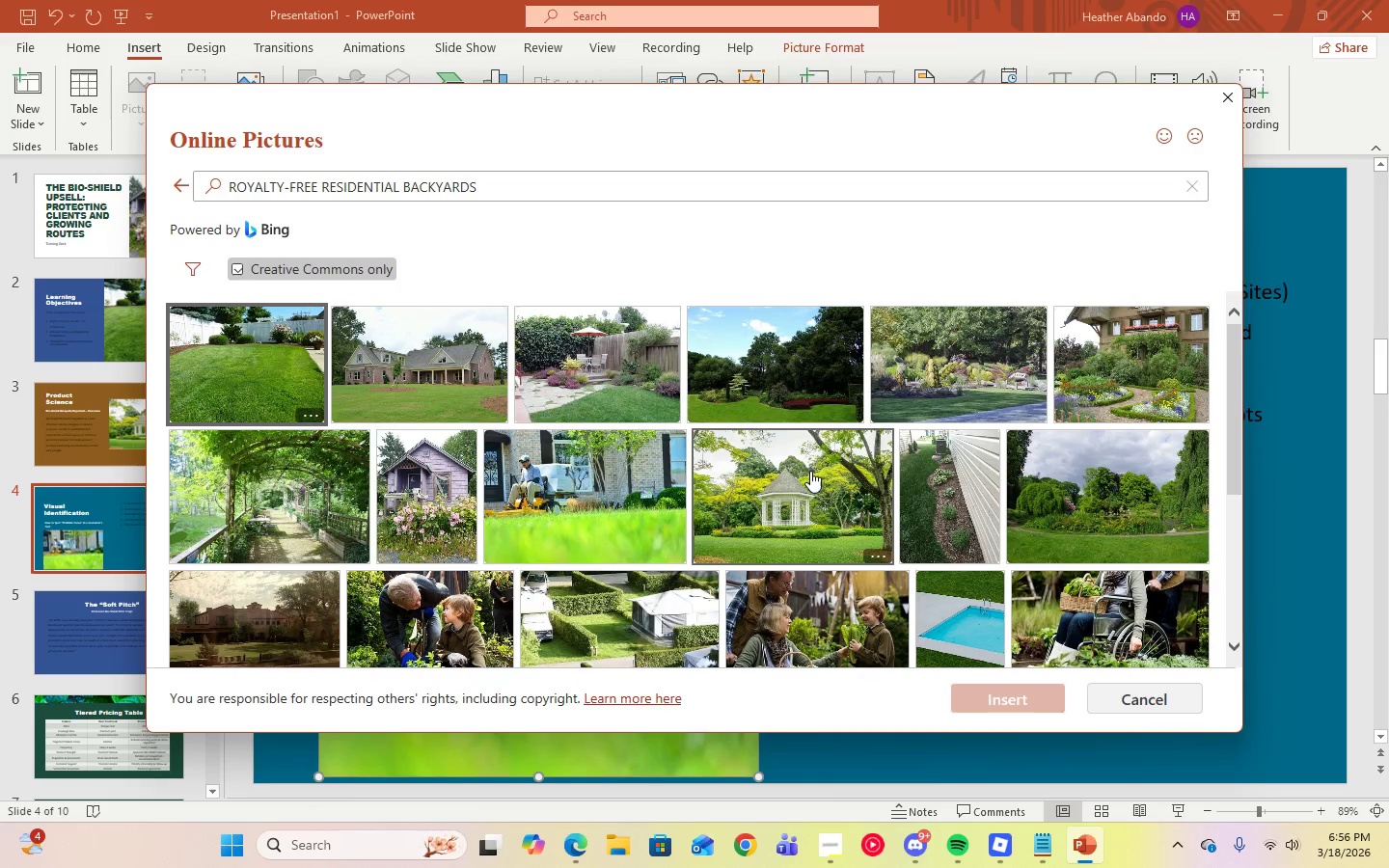 
left_click([816, 526])
 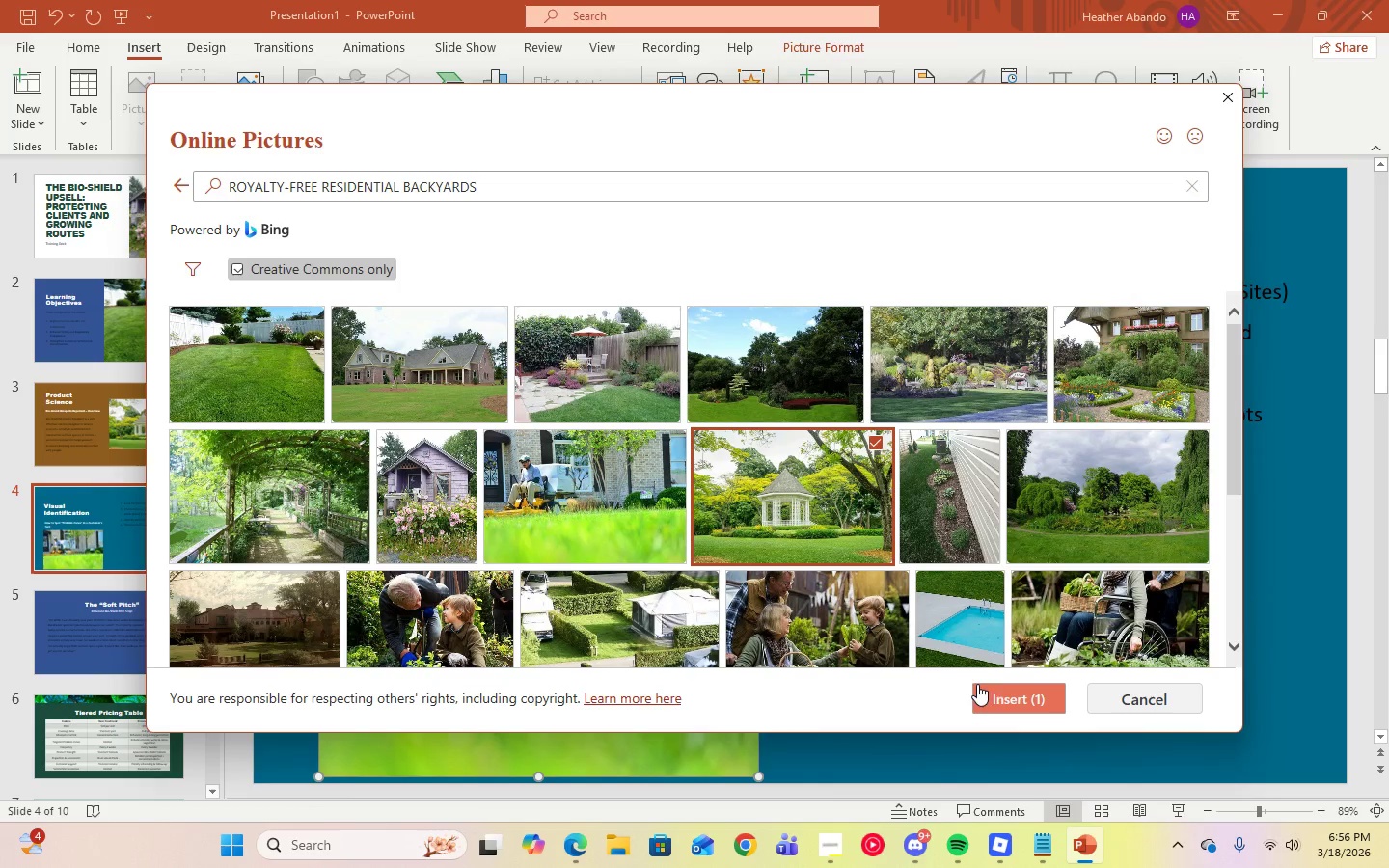 
left_click([982, 686])
 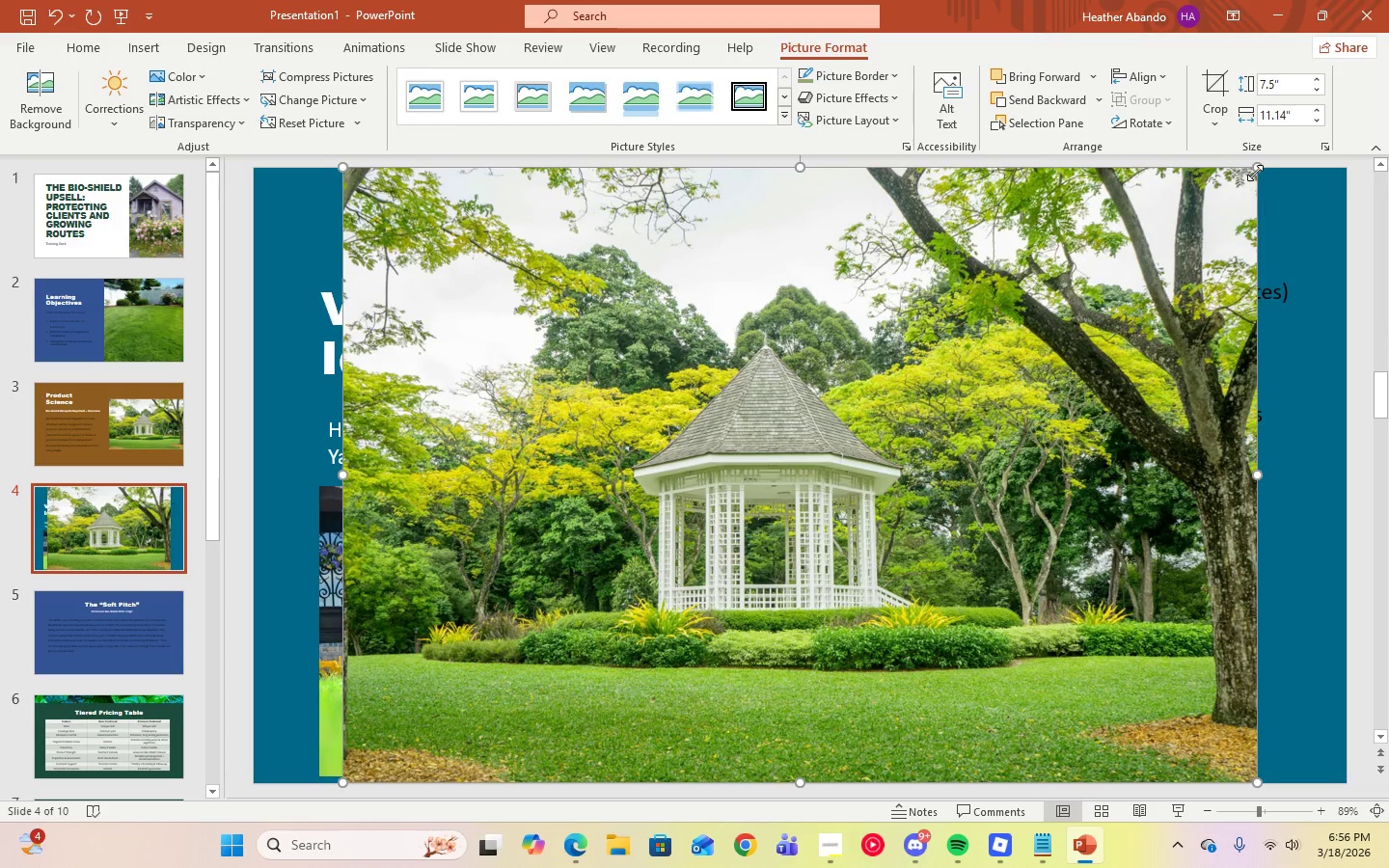 
left_click_drag(start_coordinate=[1255, 172], to_coordinate=[924, 708])
 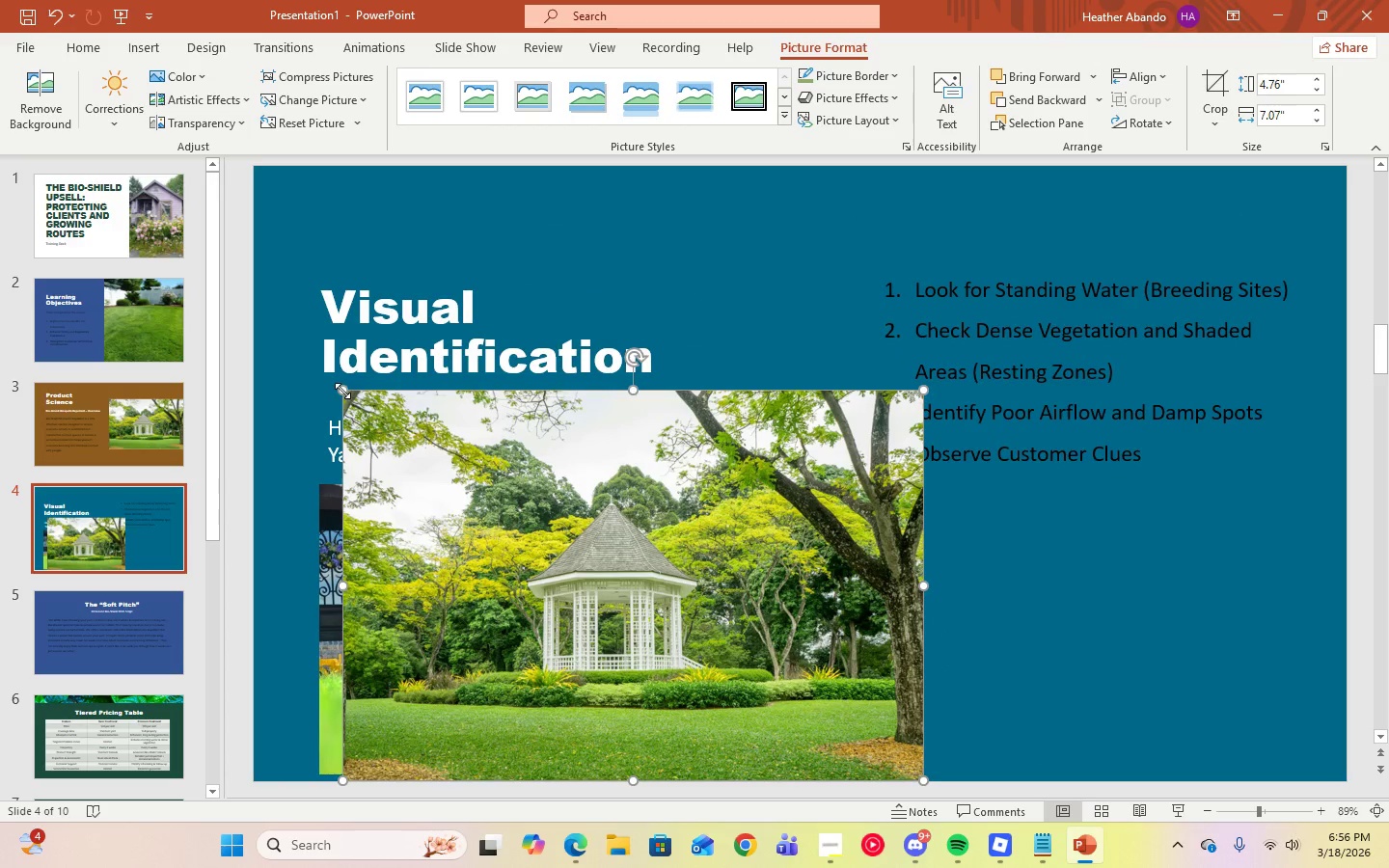 
left_click_drag(start_coordinate=[341, 392], to_coordinate=[496, 497])
 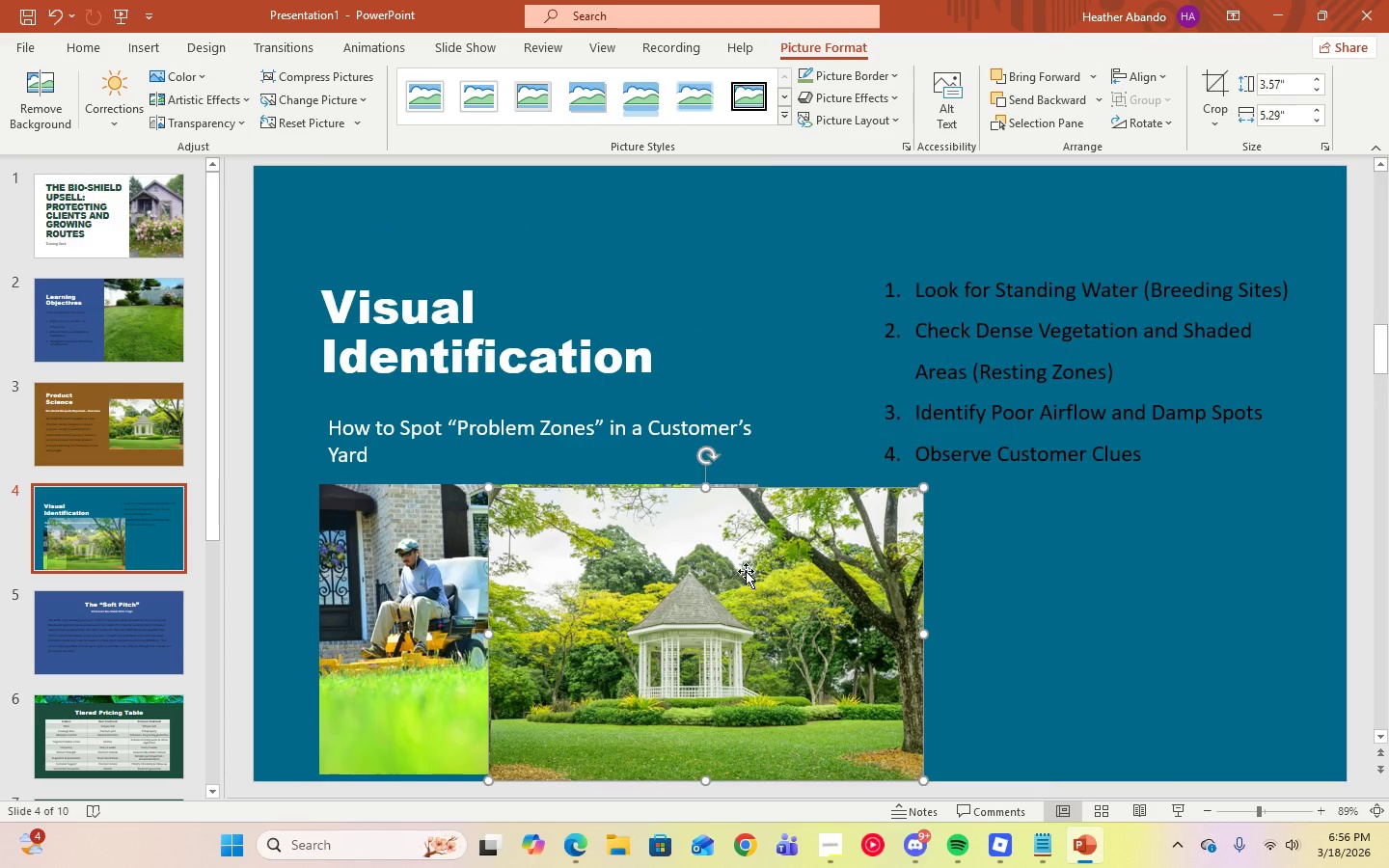 
left_click_drag(start_coordinate=[747, 571], to_coordinate=[1131, 568])
 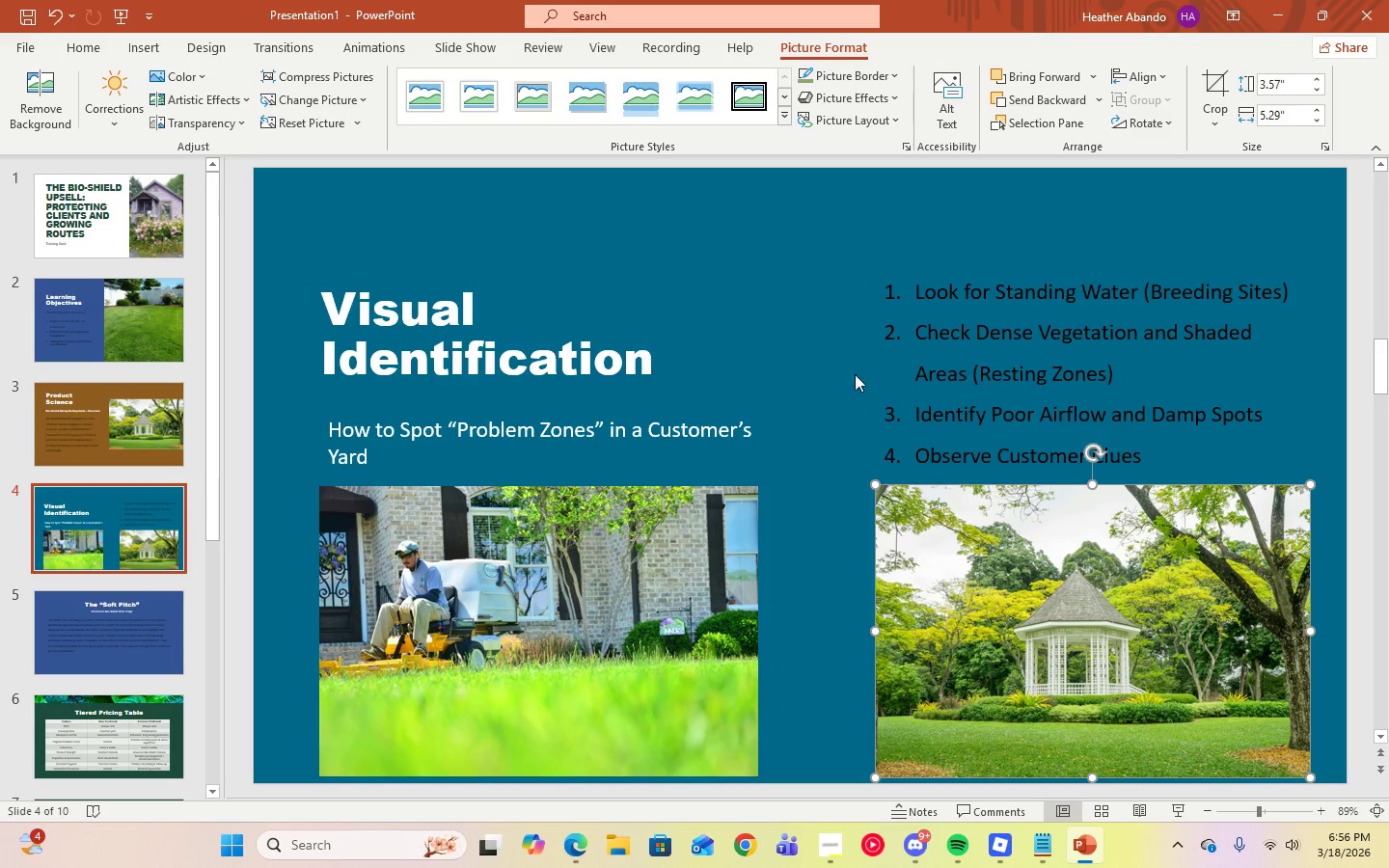 
left_click([801, 371])
 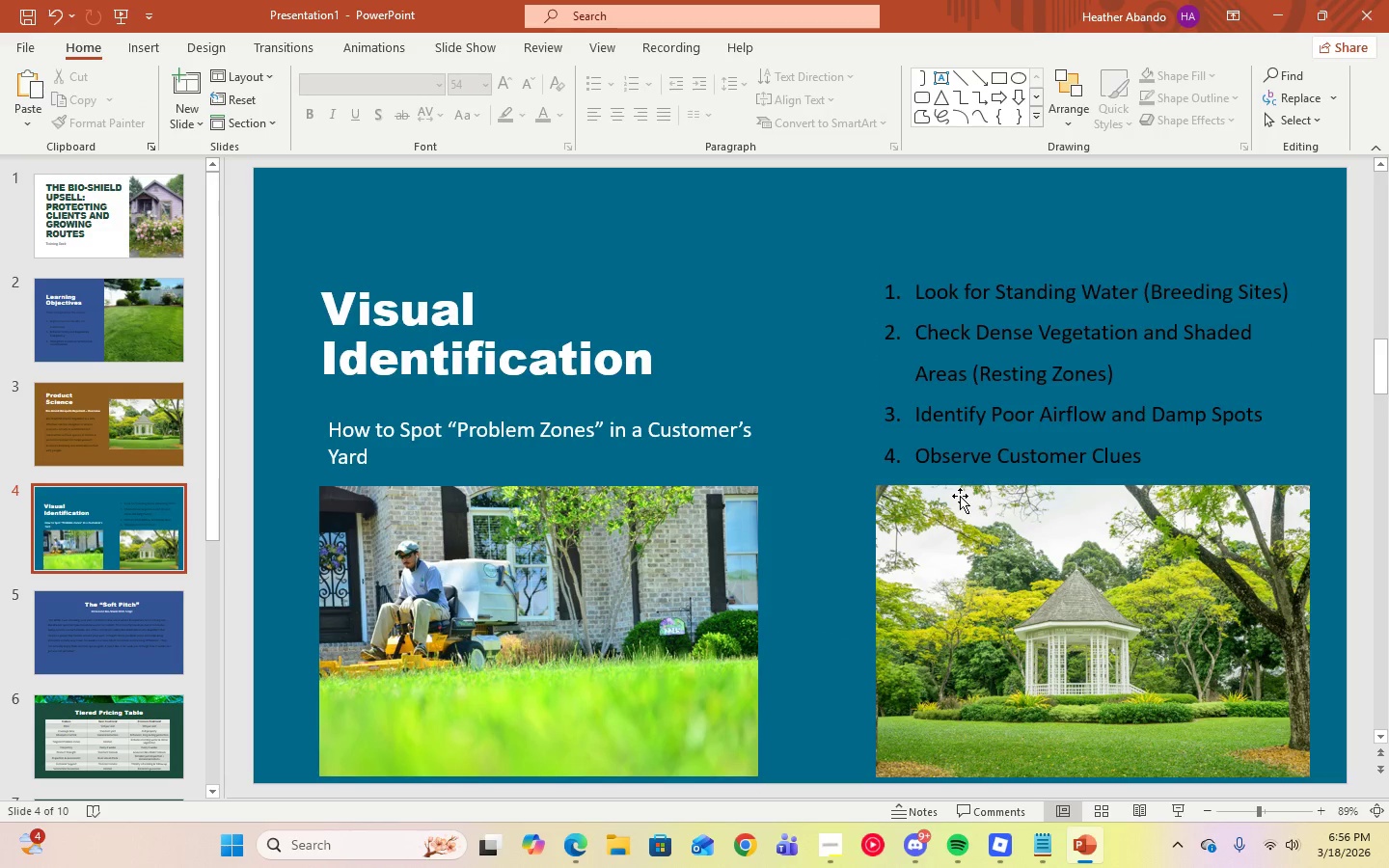 
left_click([960, 498])
 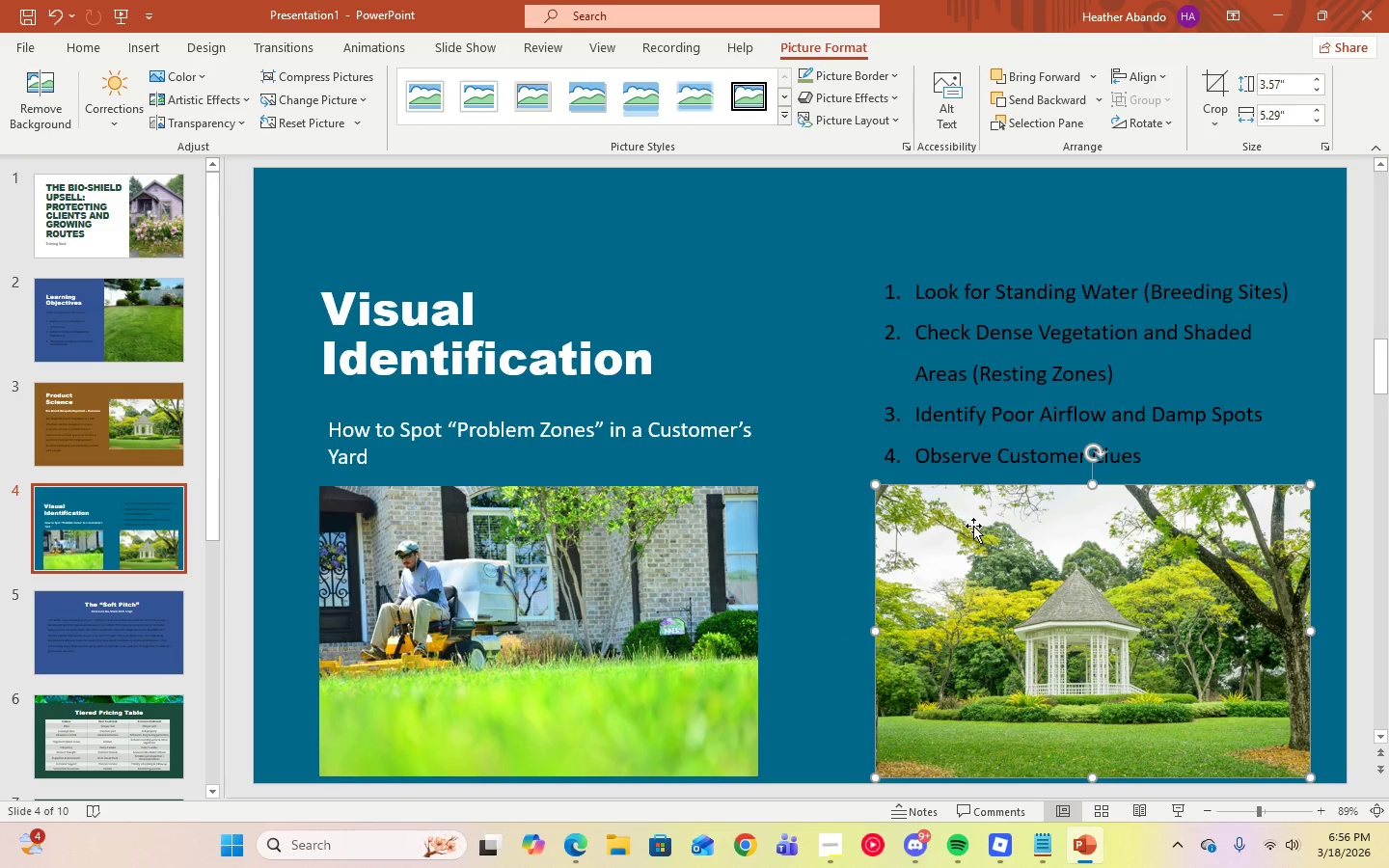 
left_click([807, 454])
 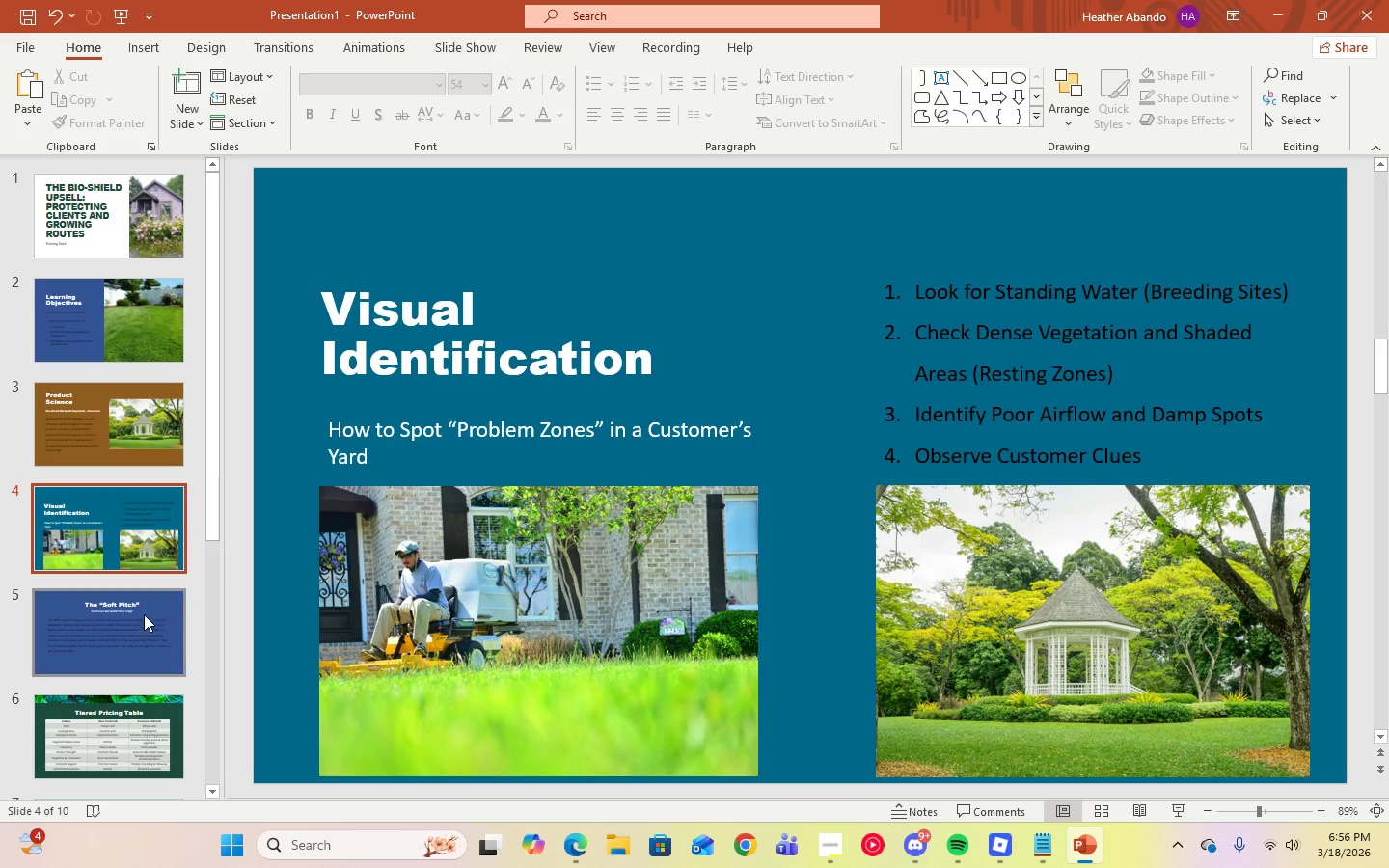 
left_click([121, 656])
 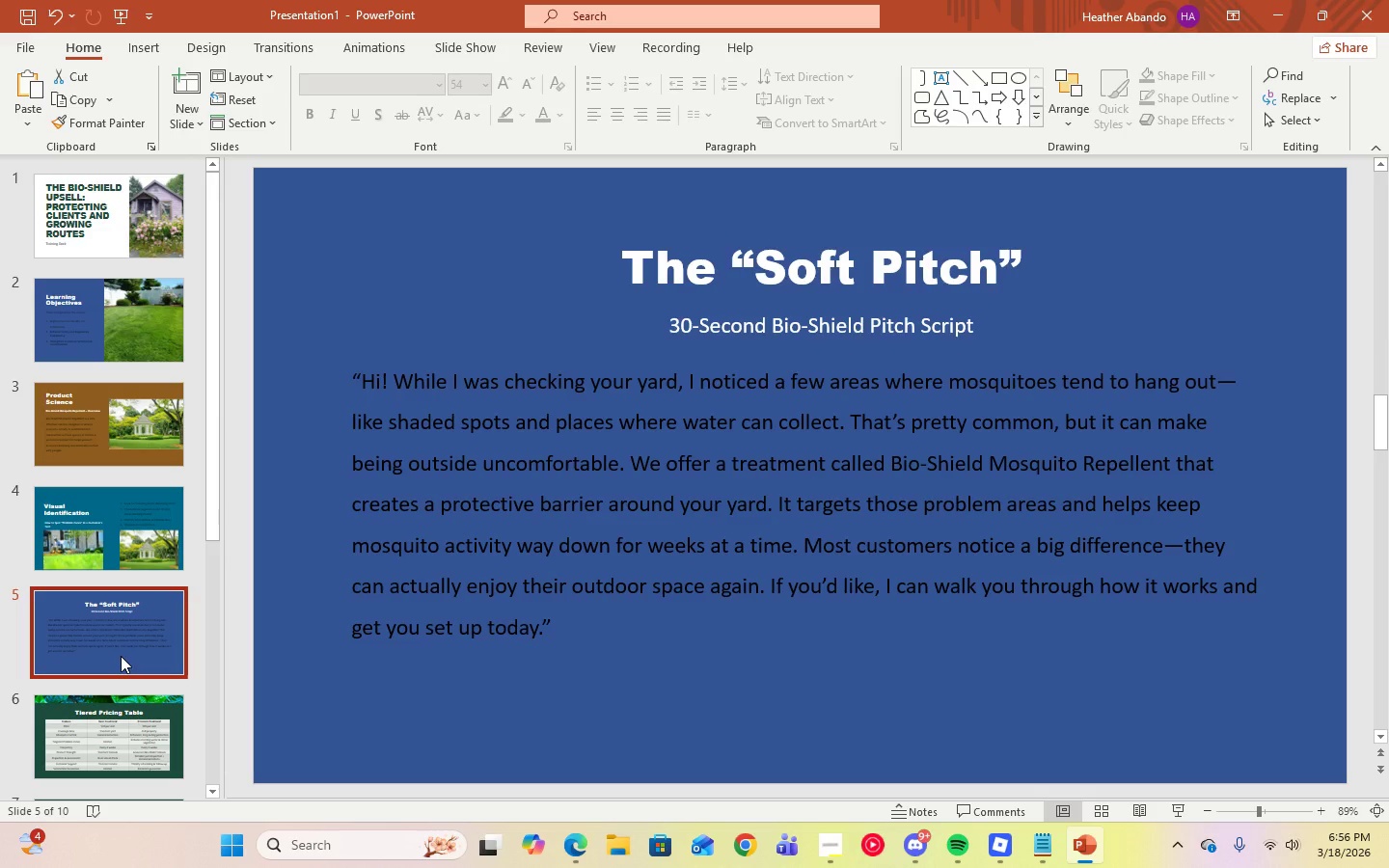 
scroll: coordinate [121, 656], scroll_direction: down, amount: 2.0
 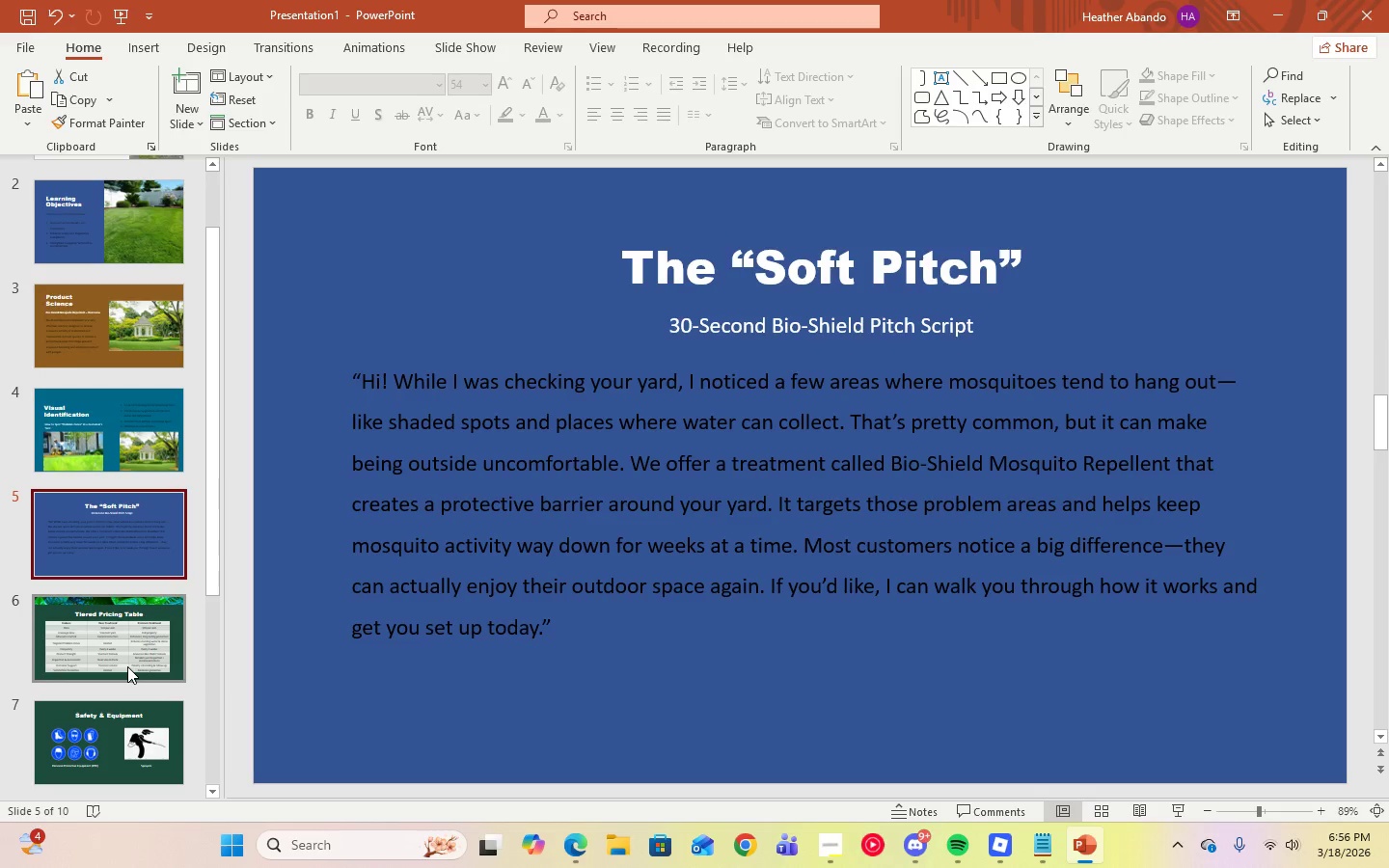 
left_click([127, 666])
 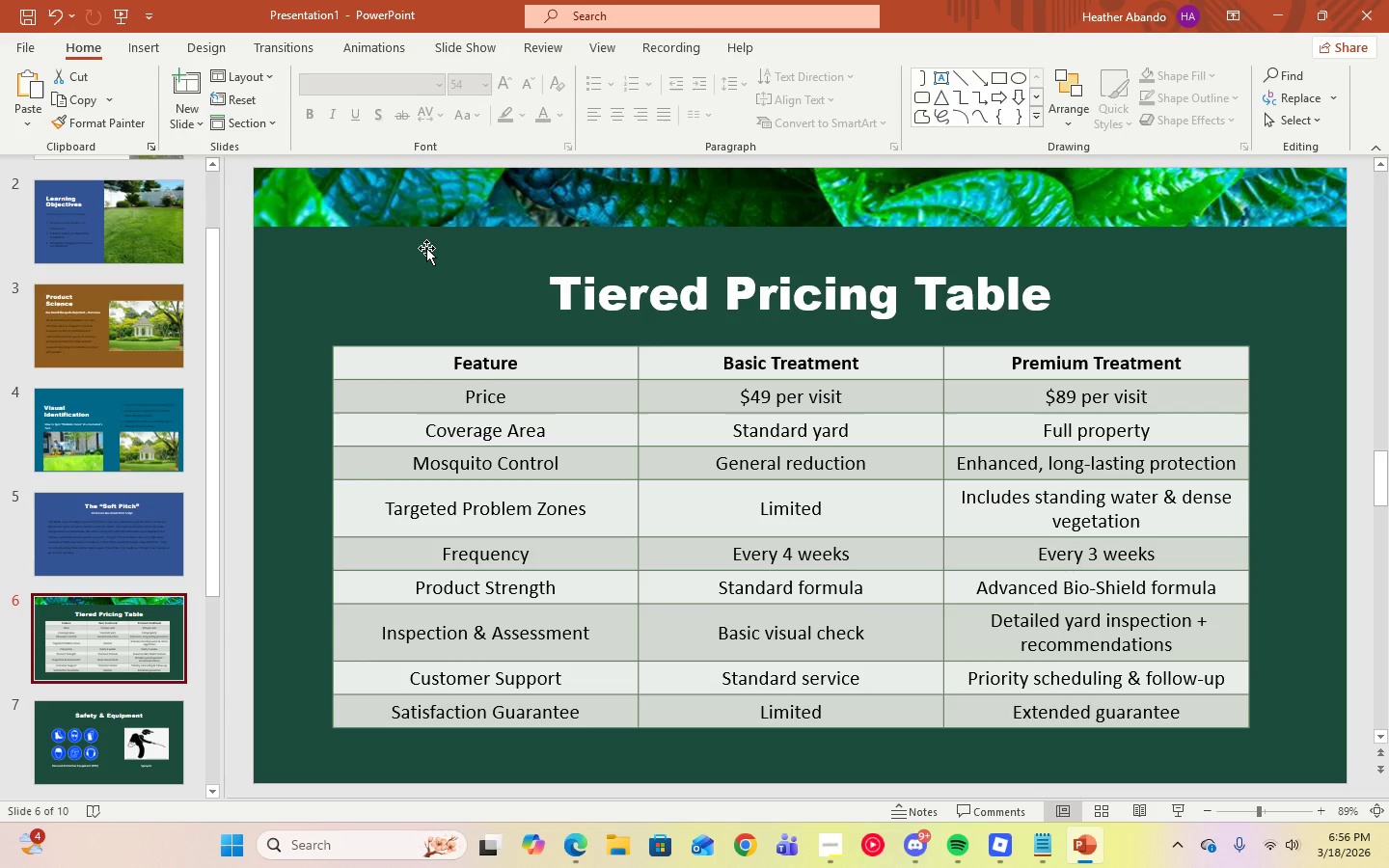 
left_click([448, 217])
 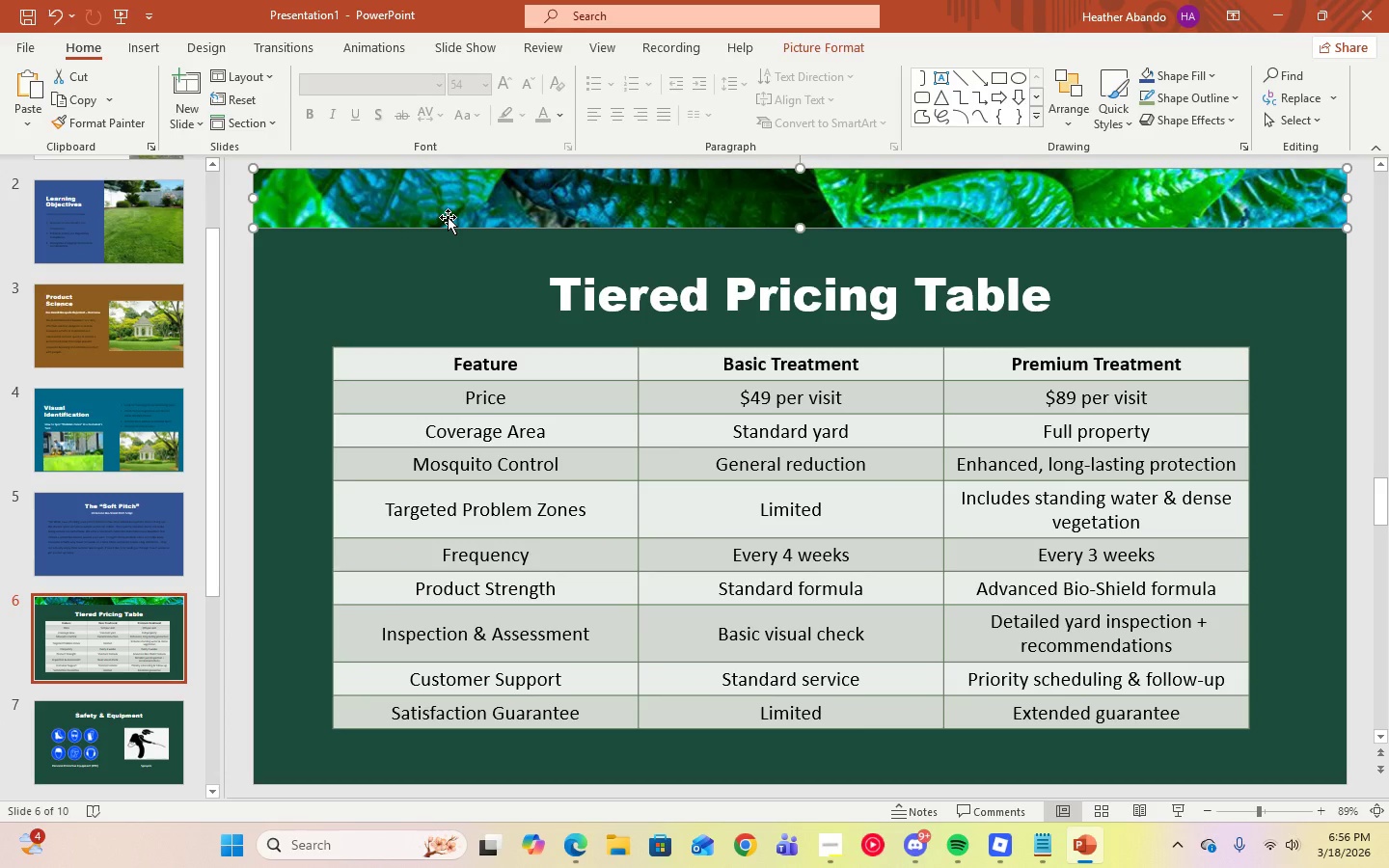 
right_click([448, 217])
 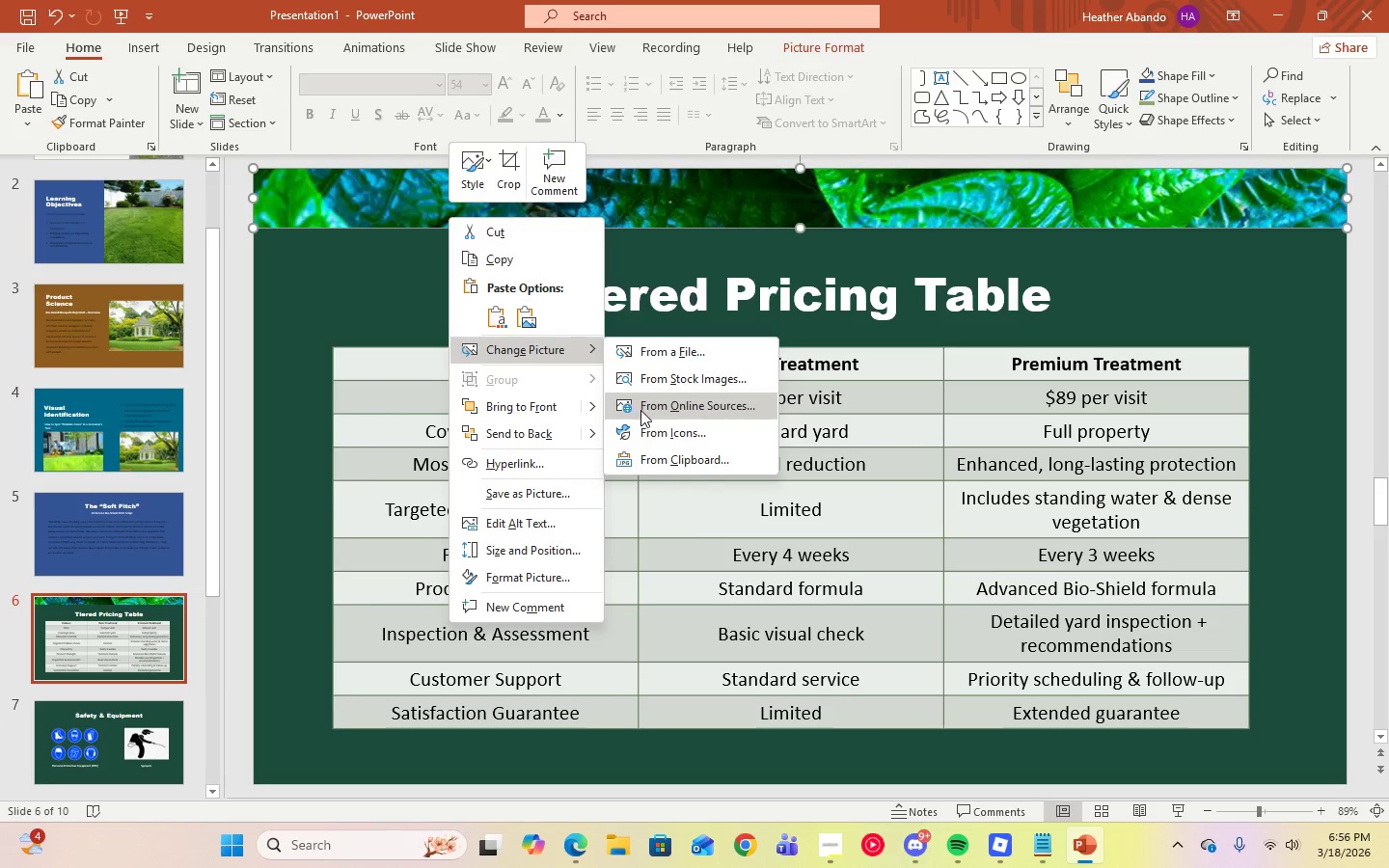 
left_click([640, 410])
 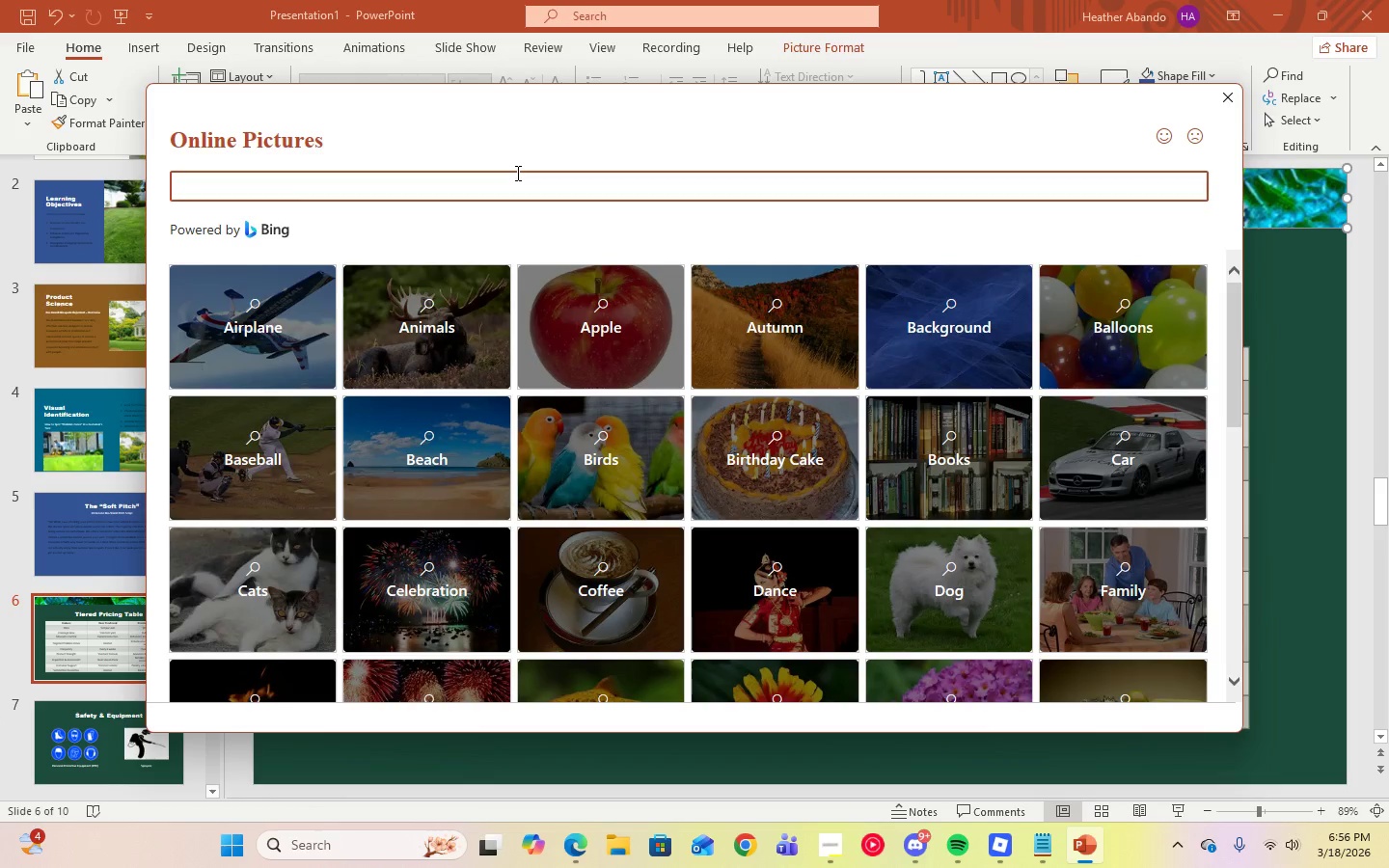 
type(ROYALTY-FREE RESIDENTIAL BACKYARDS)
 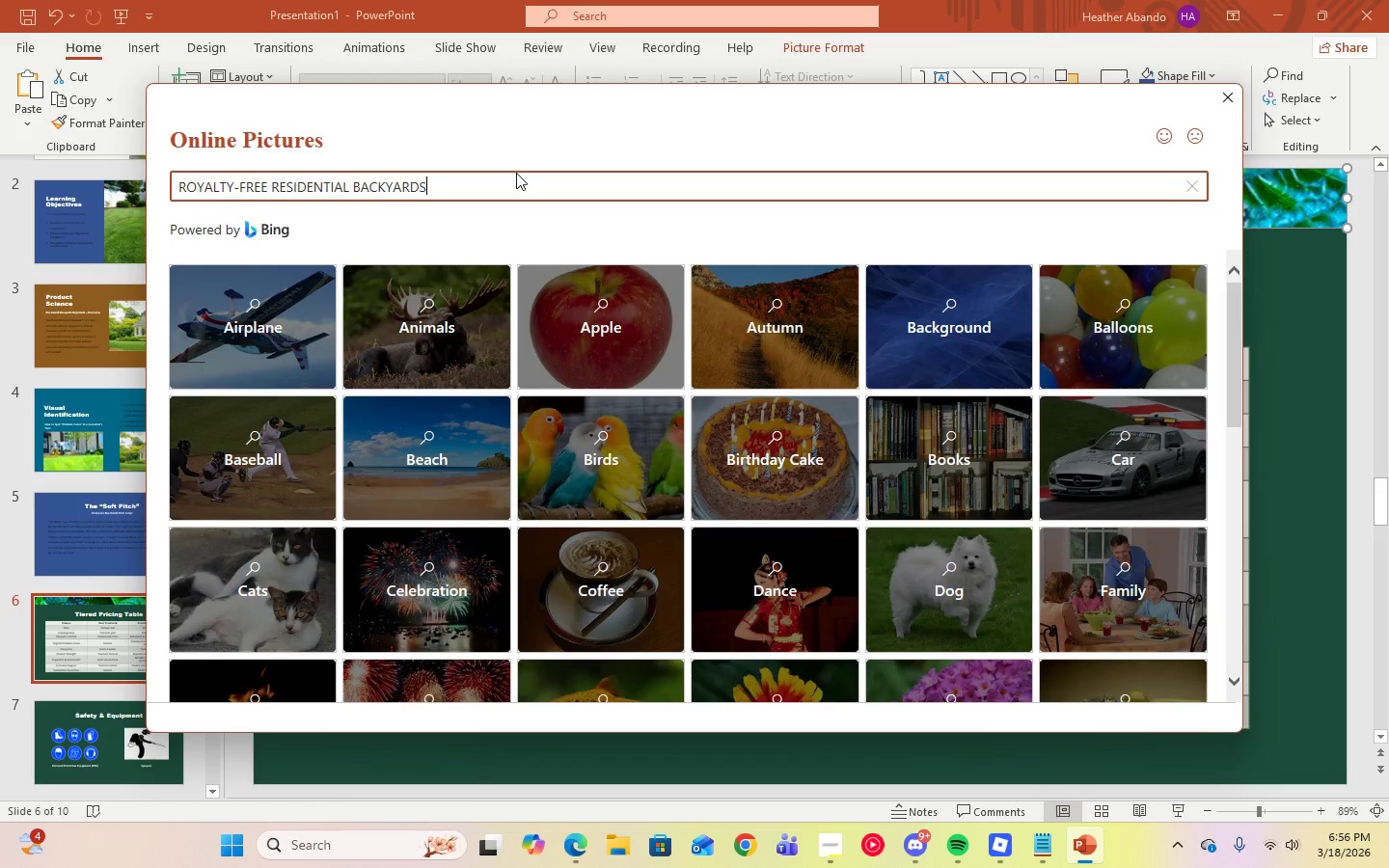 
key(Enter)
 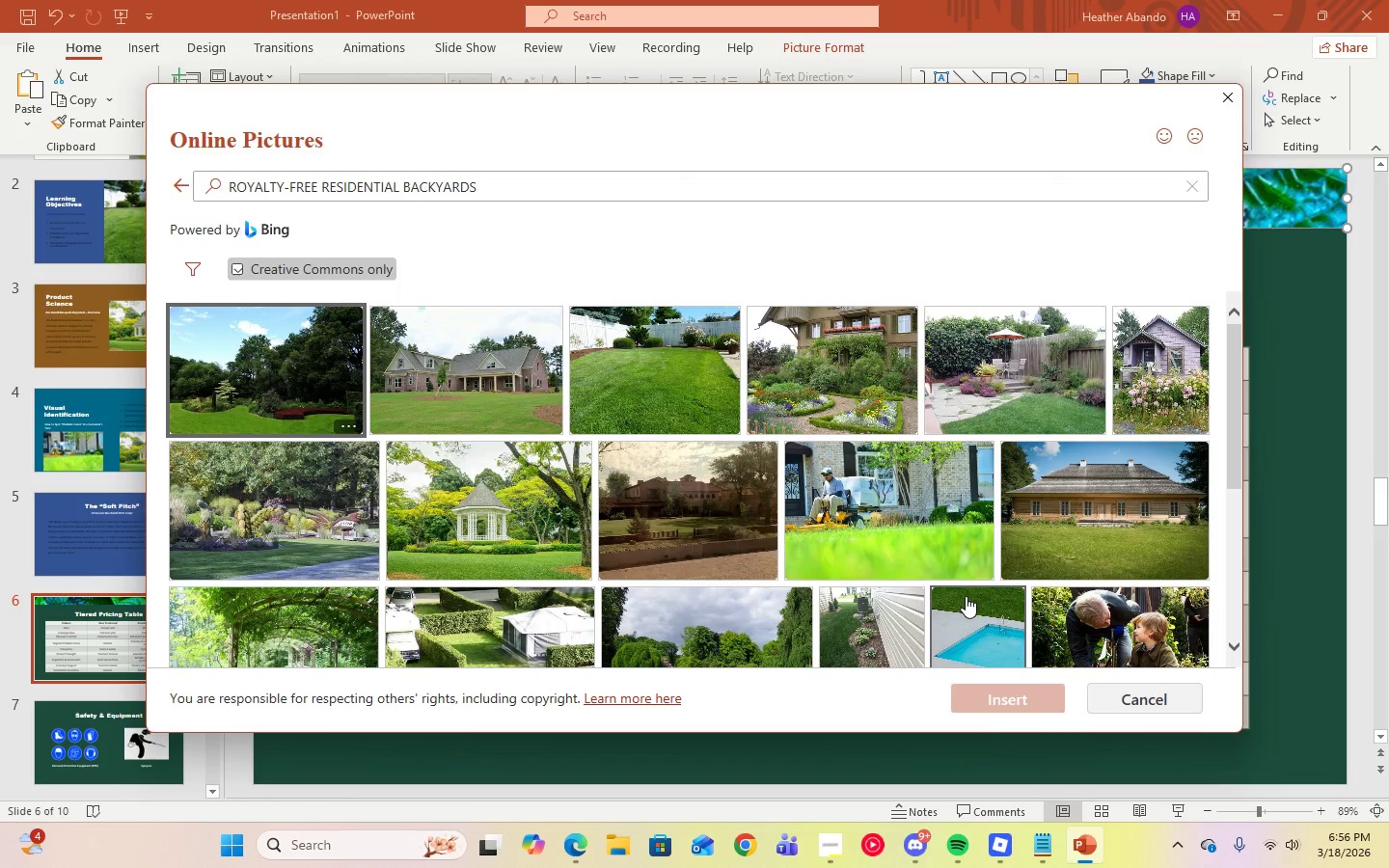 
scroll: coordinate [482, 593], scroll_direction: down, amount: 9.0
 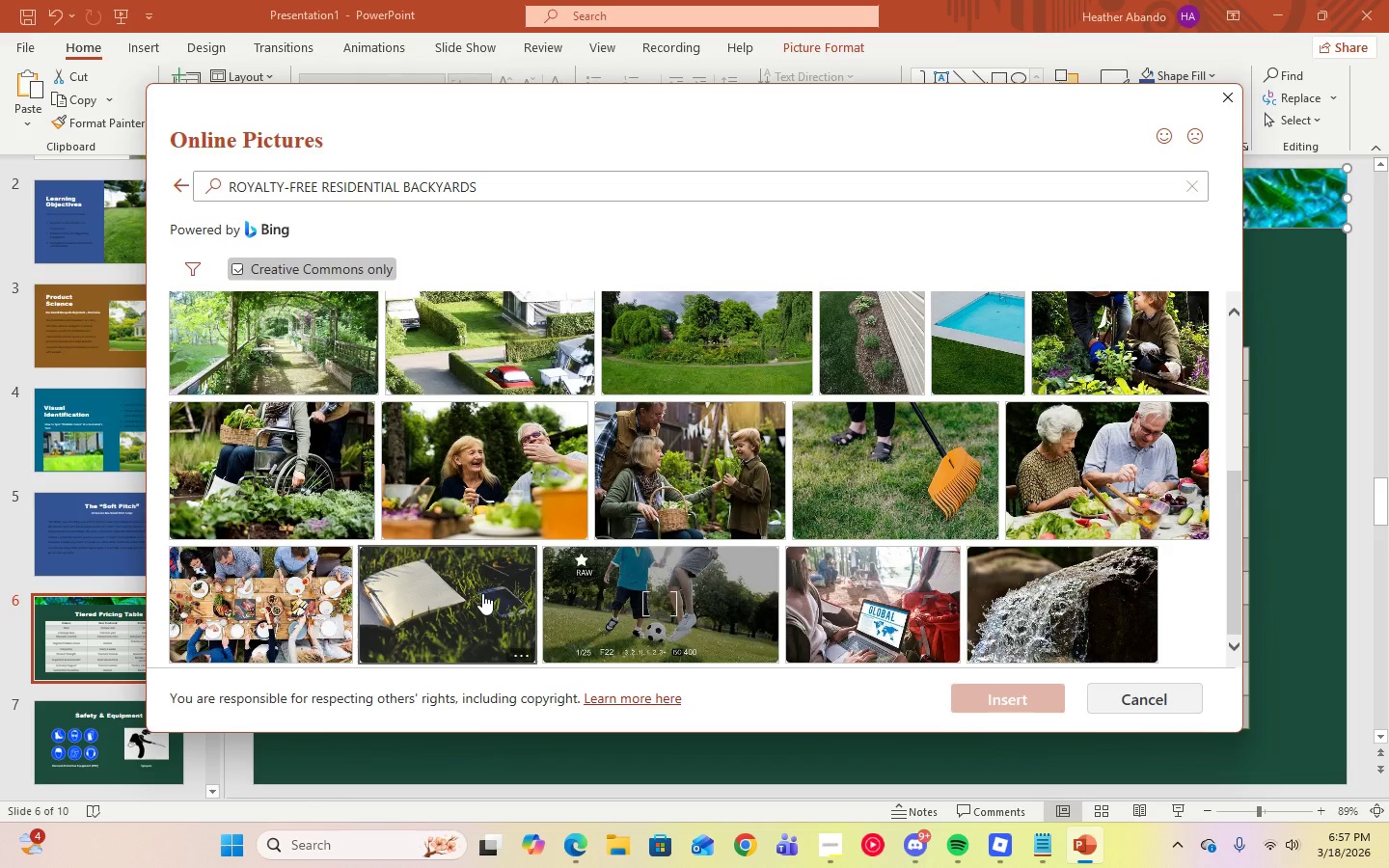 
scroll: coordinate [482, 593], scroll_direction: up, amount: 4.0
 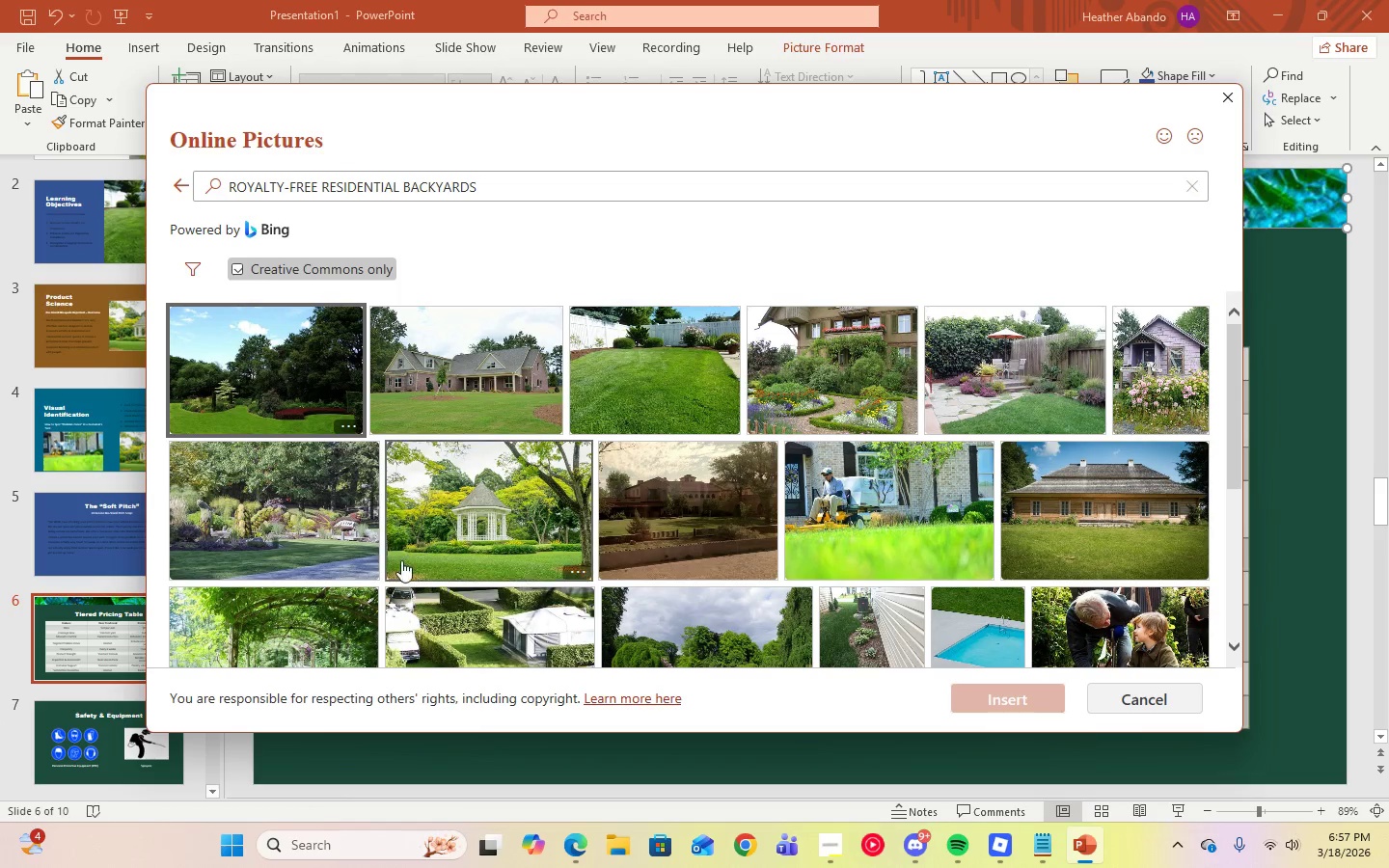 
left_click([355, 546])
 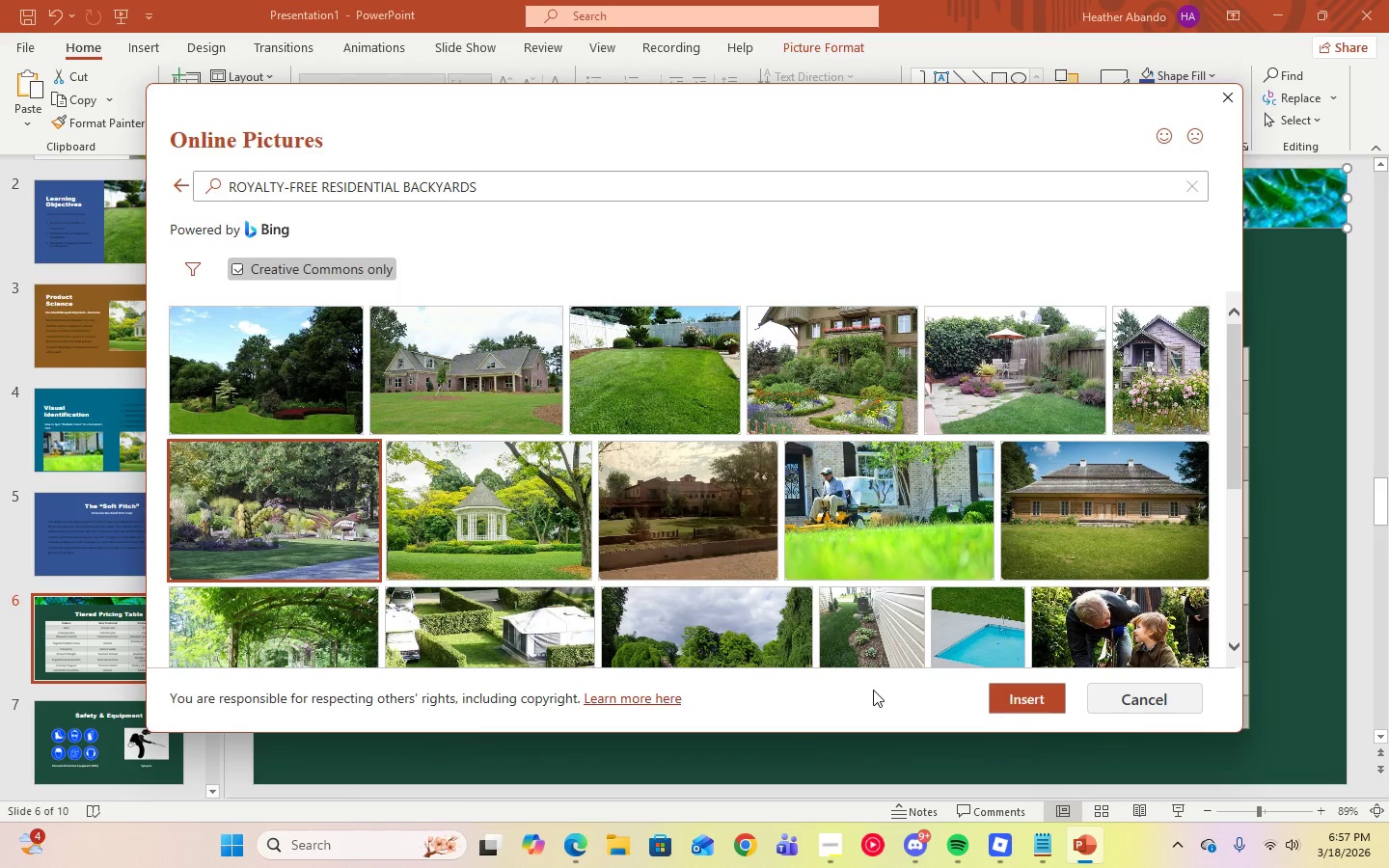 
left_click([1018, 702])
 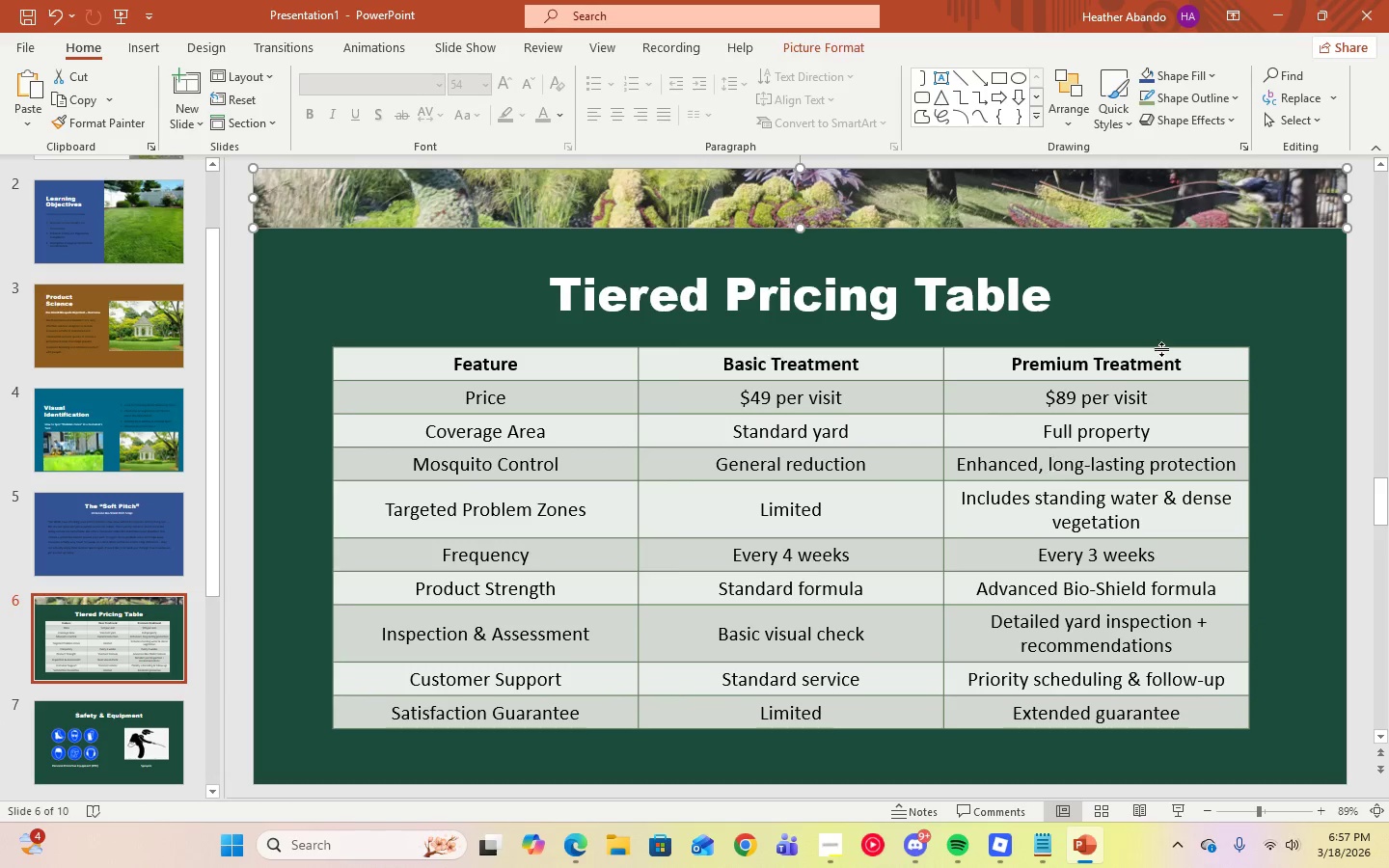 
left_click([1250, 322])
 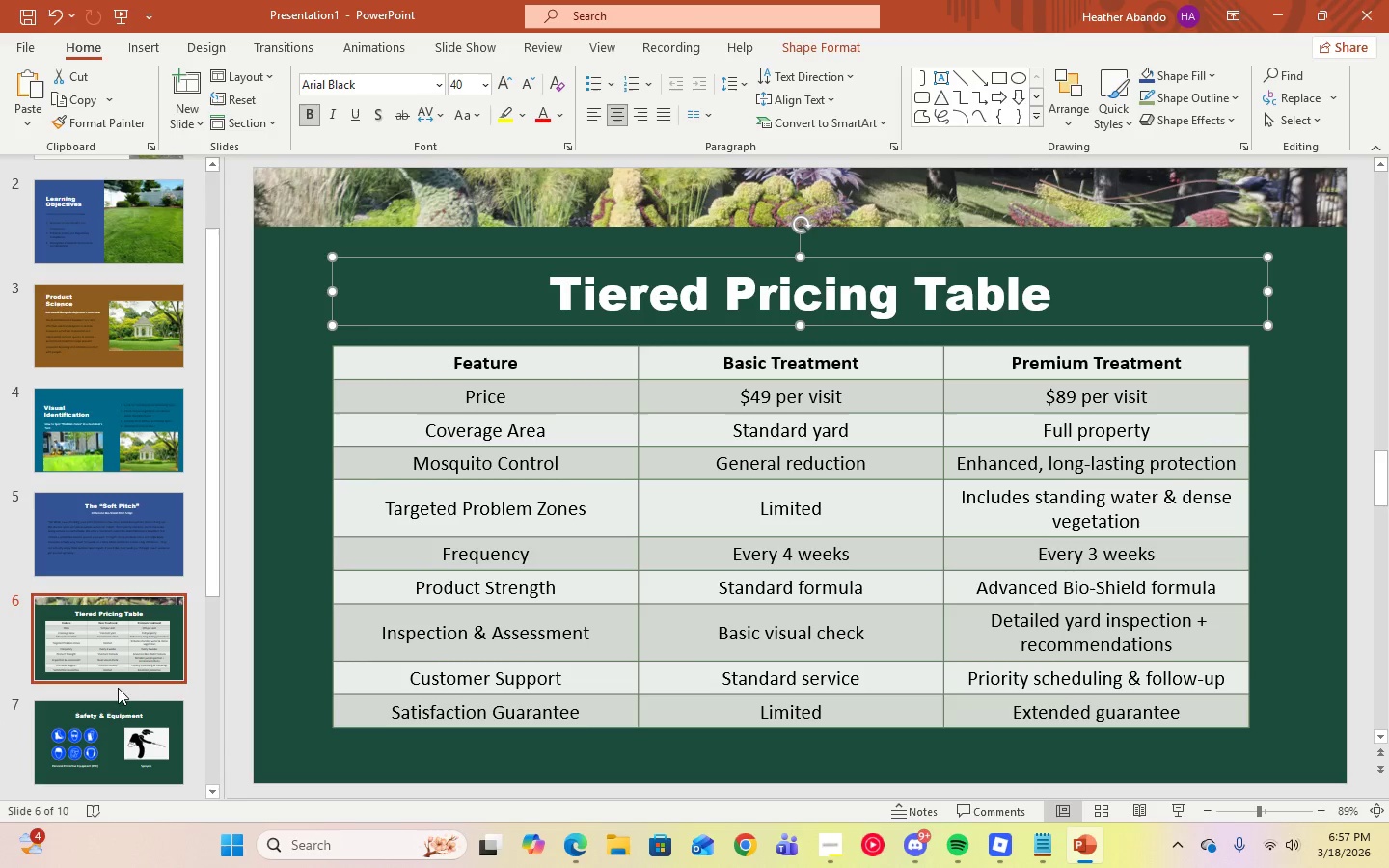 
scroll: coordinate [117, 721], scroll_direction: down, amount: 2.0
 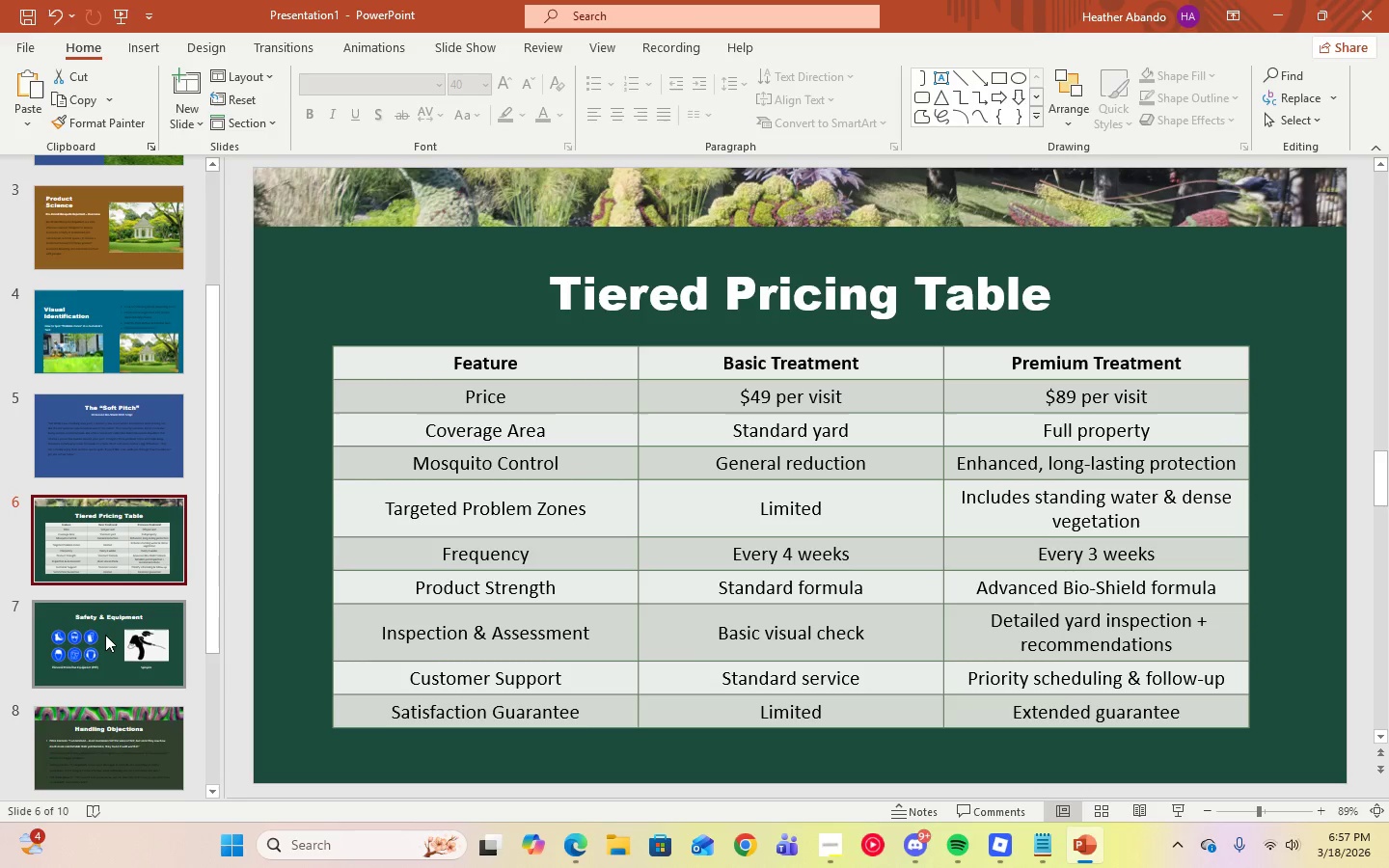 
left_click([105, 635])
 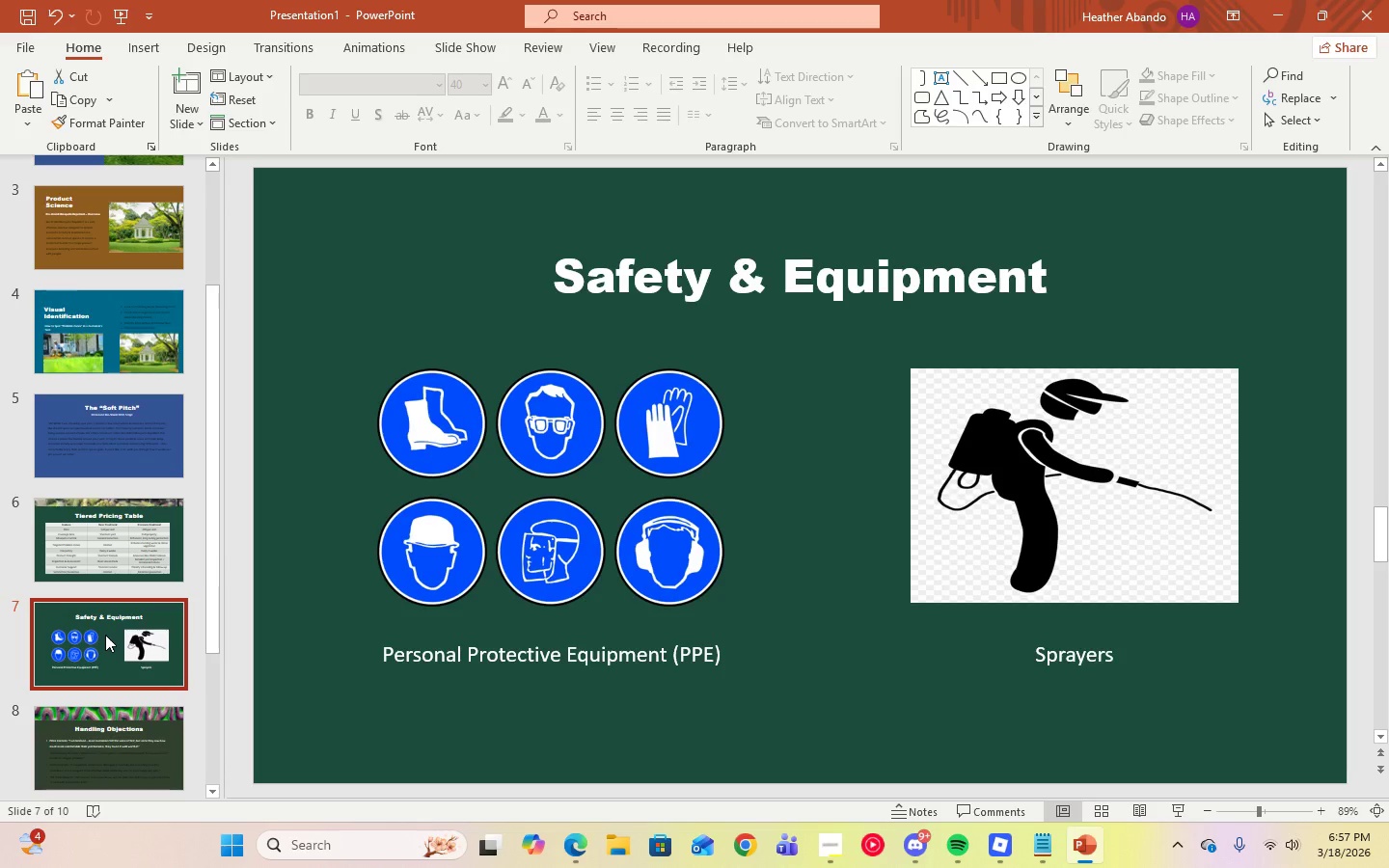 
left_click([131, 738])
 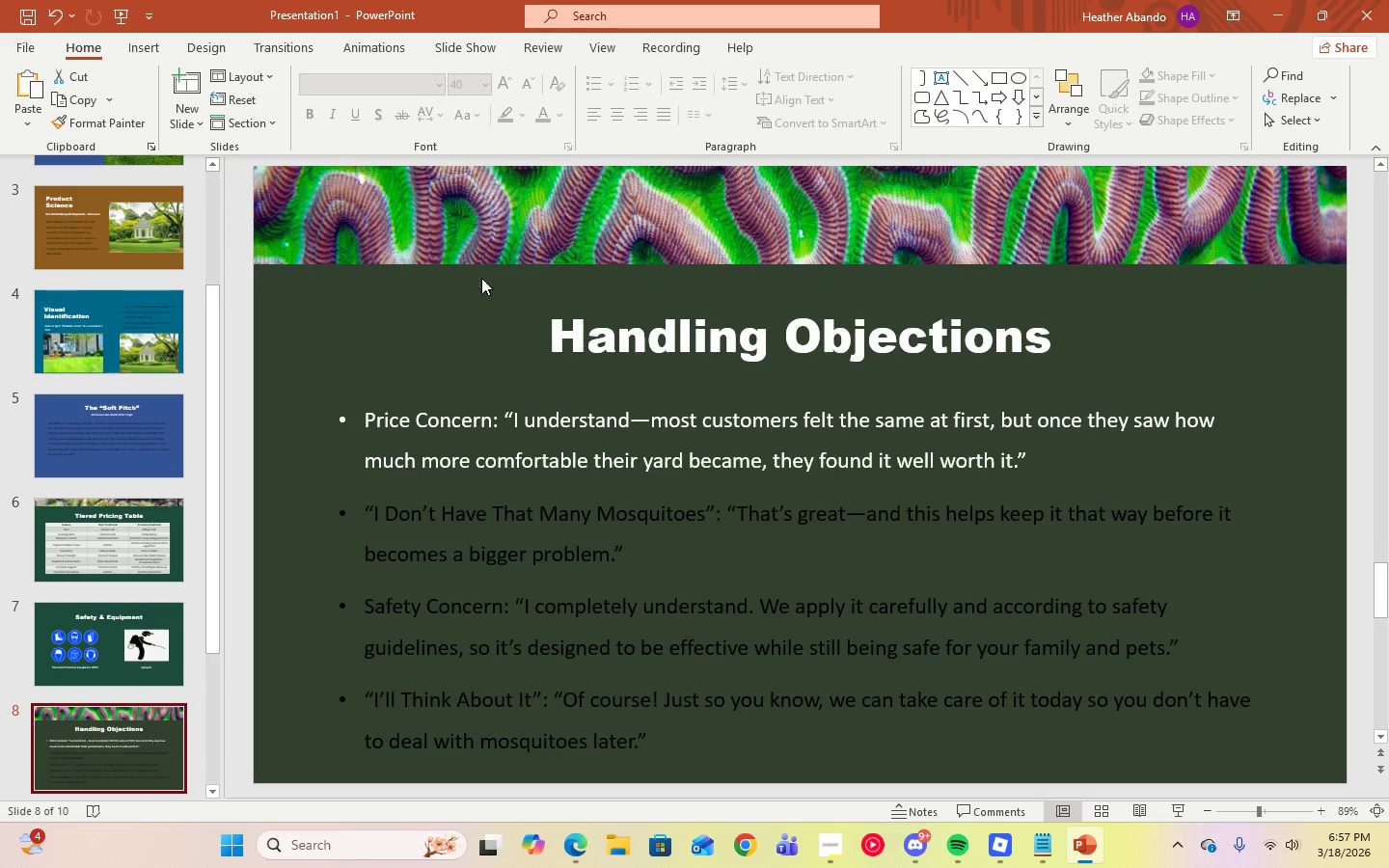 
left_click([481, 241])
 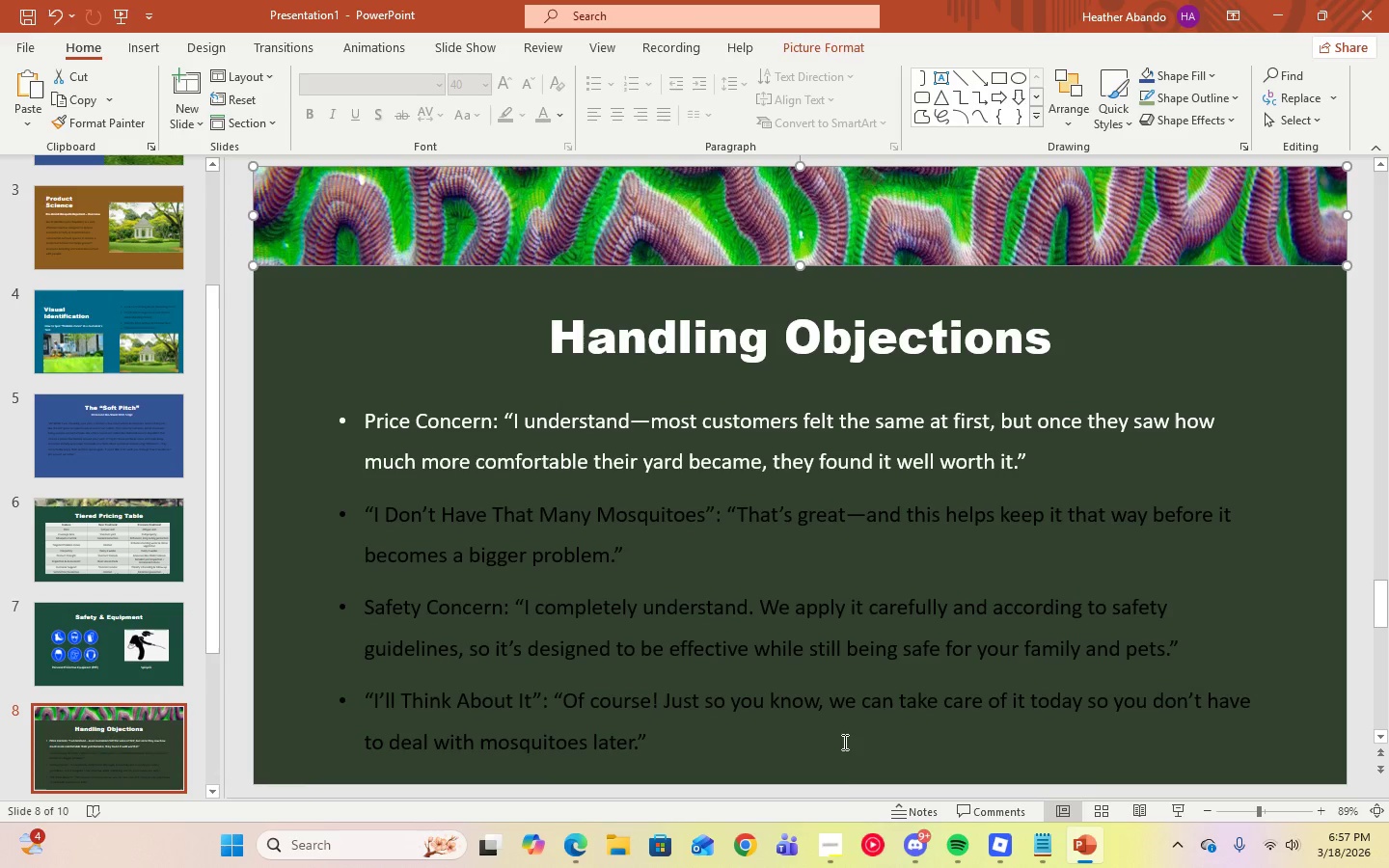 
left_click([840, 848])